 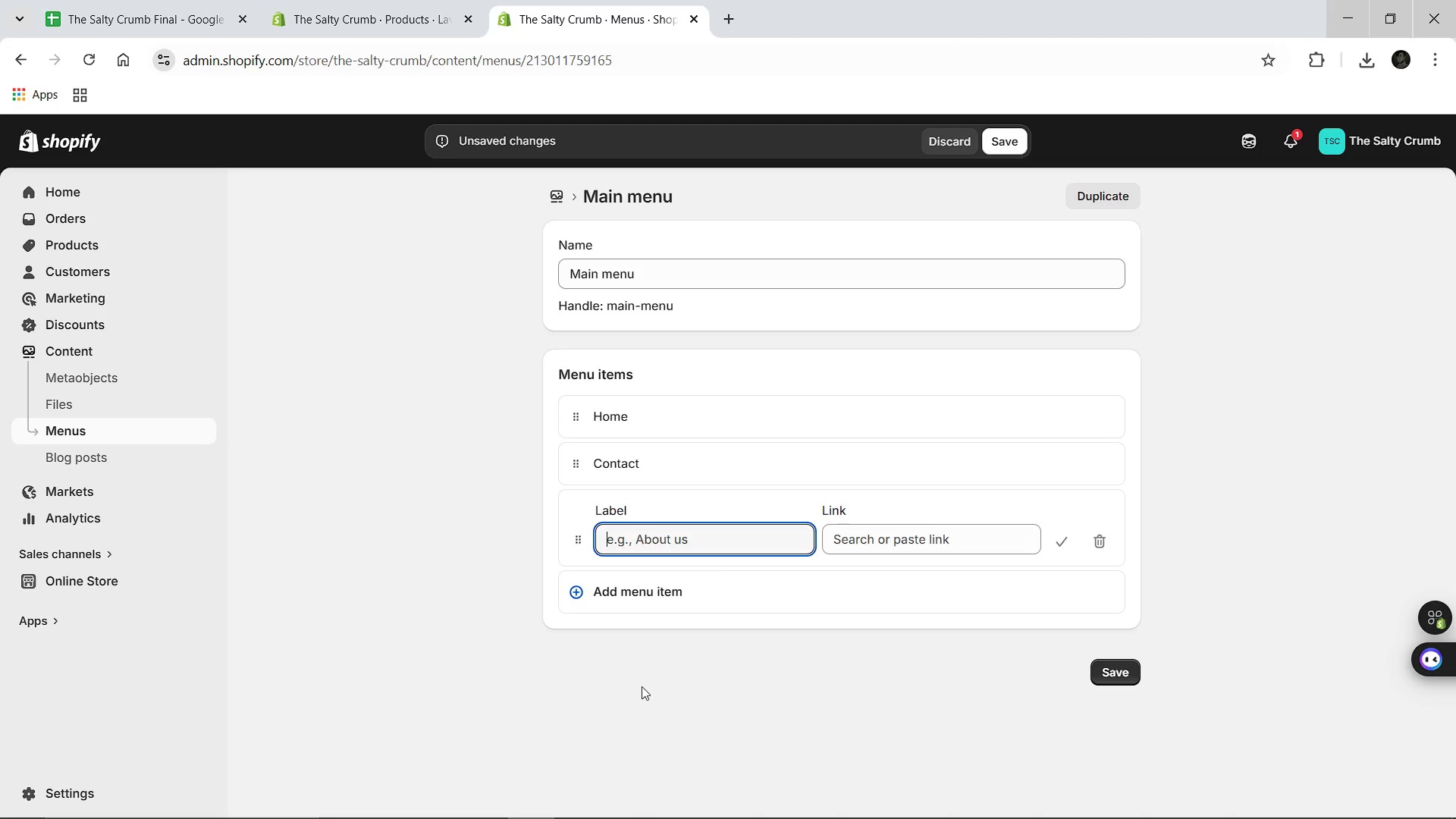 
type(Signature Savory)
 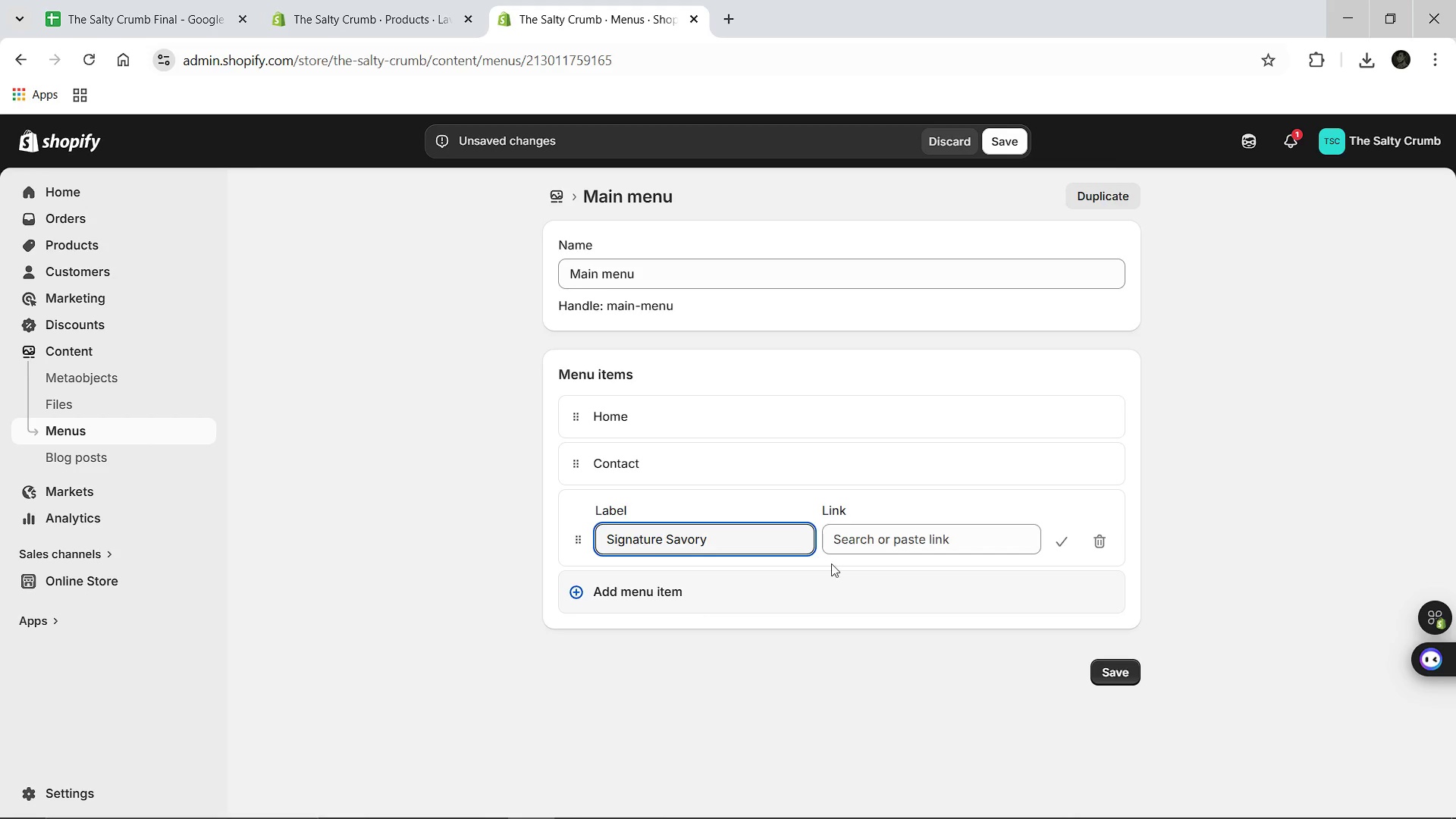 
left_click([891, 535])
 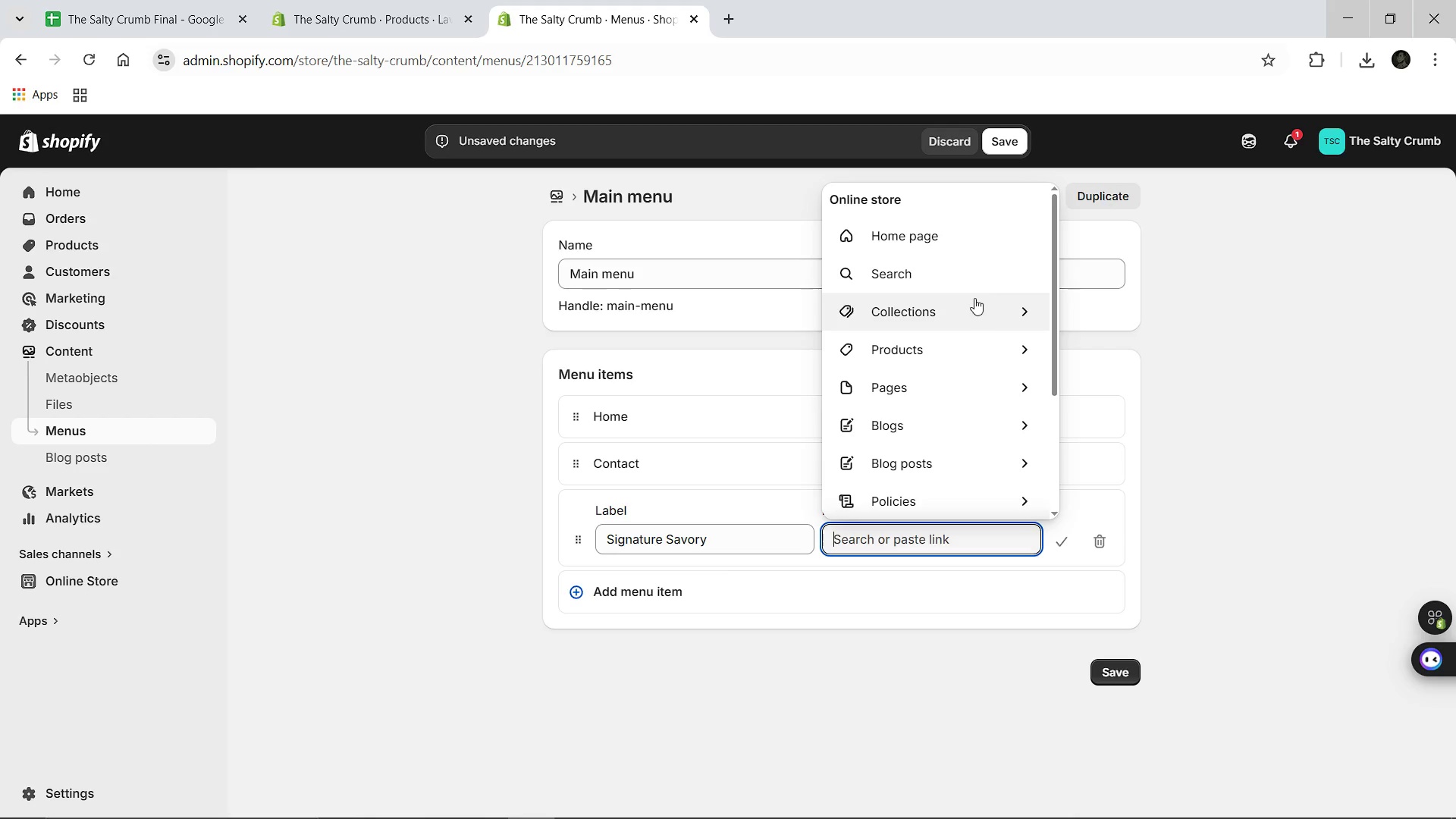 
left_click([962, 318])
 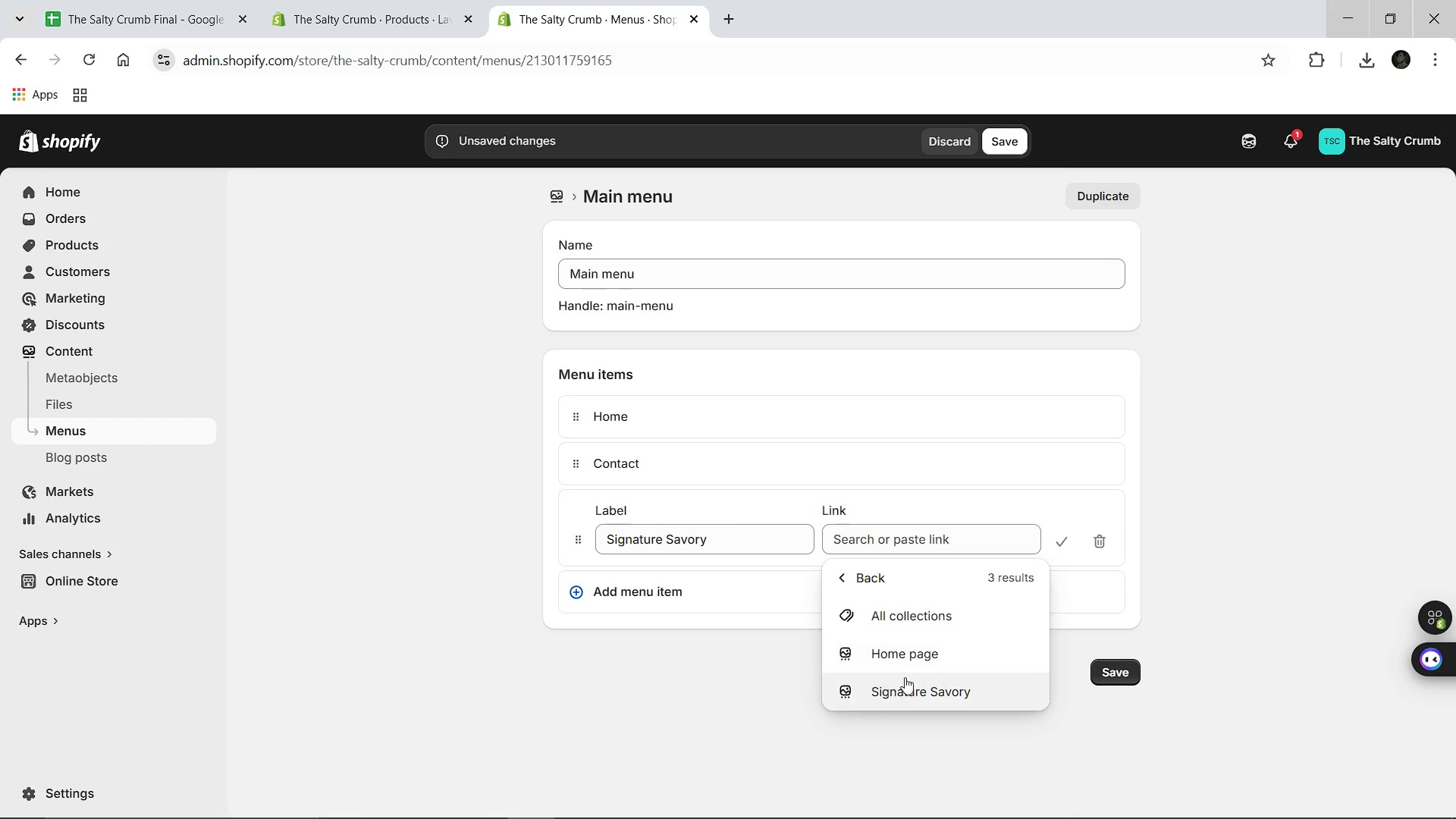 
left_click([905, 685])
 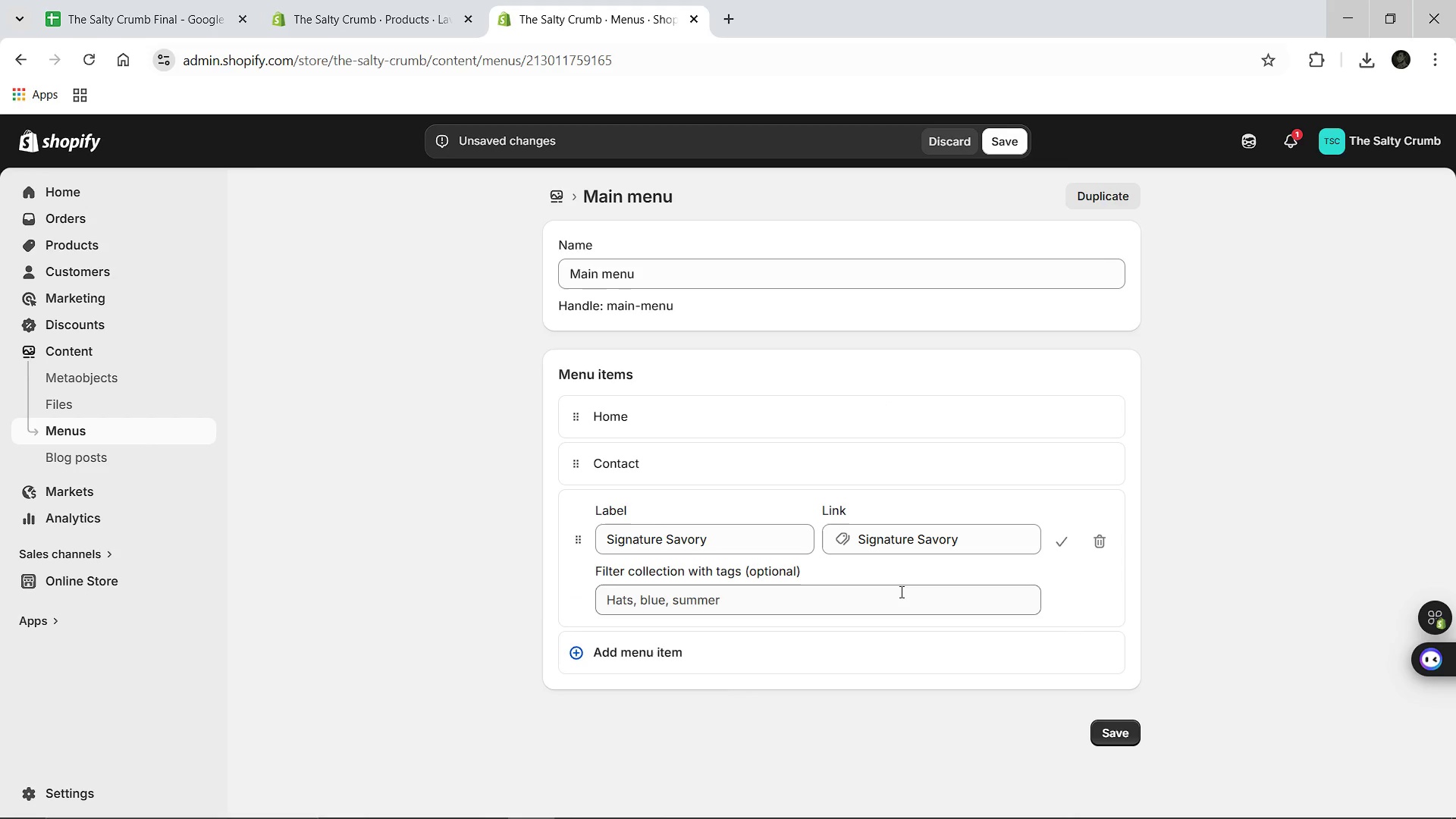 
wait(7.8)
 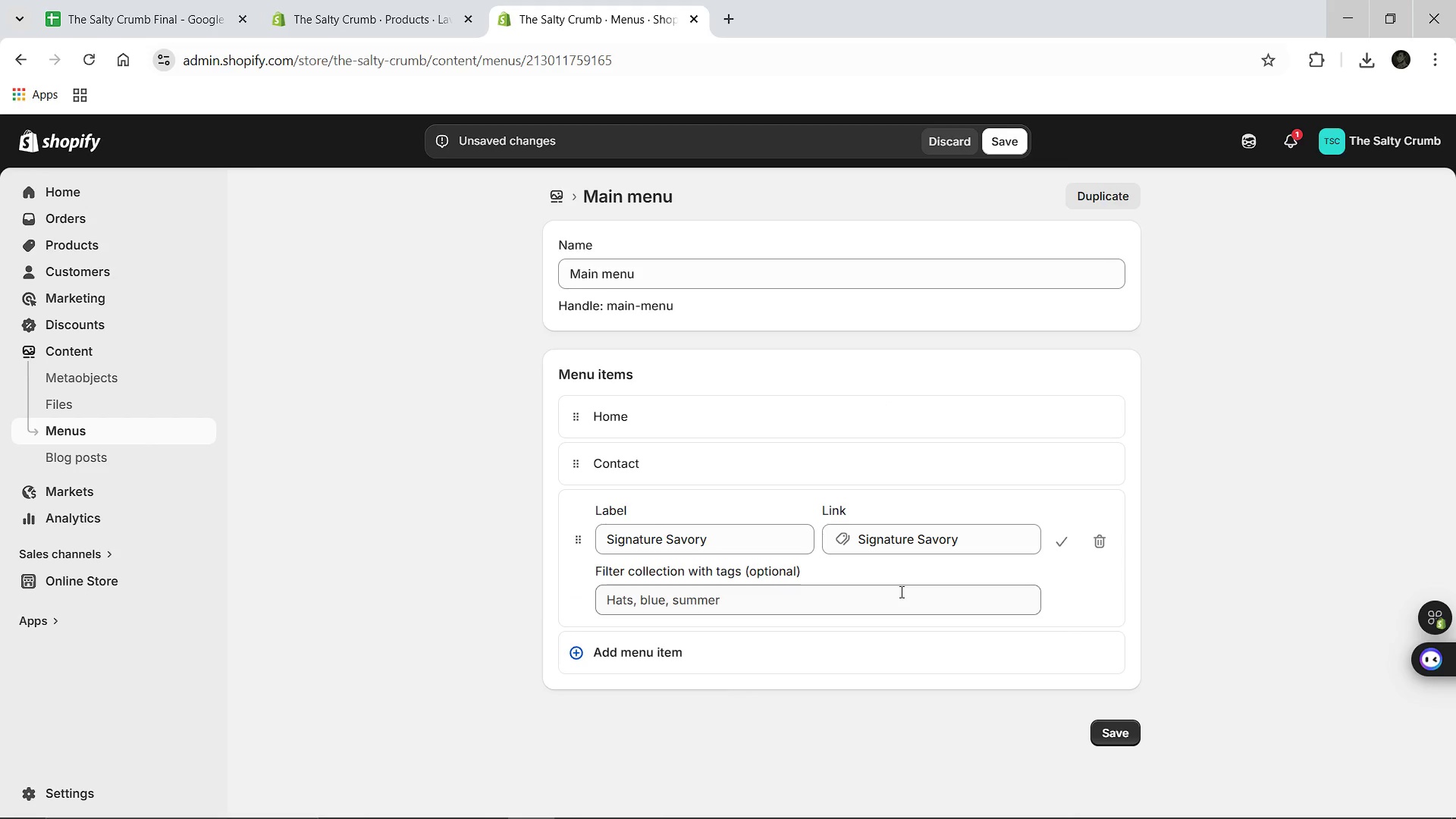 
left_click([1128, 734])
 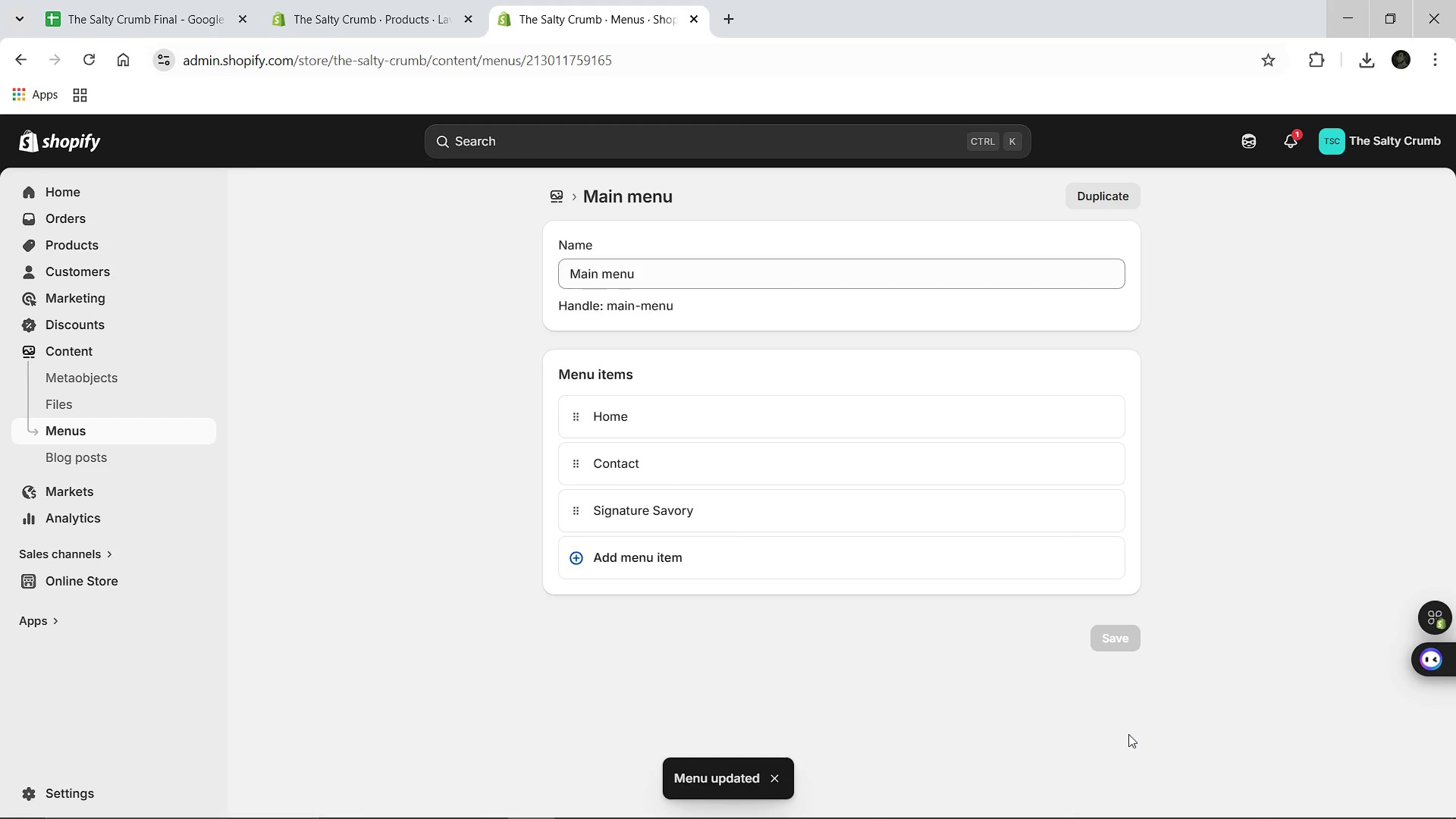 
wait(7.3)
 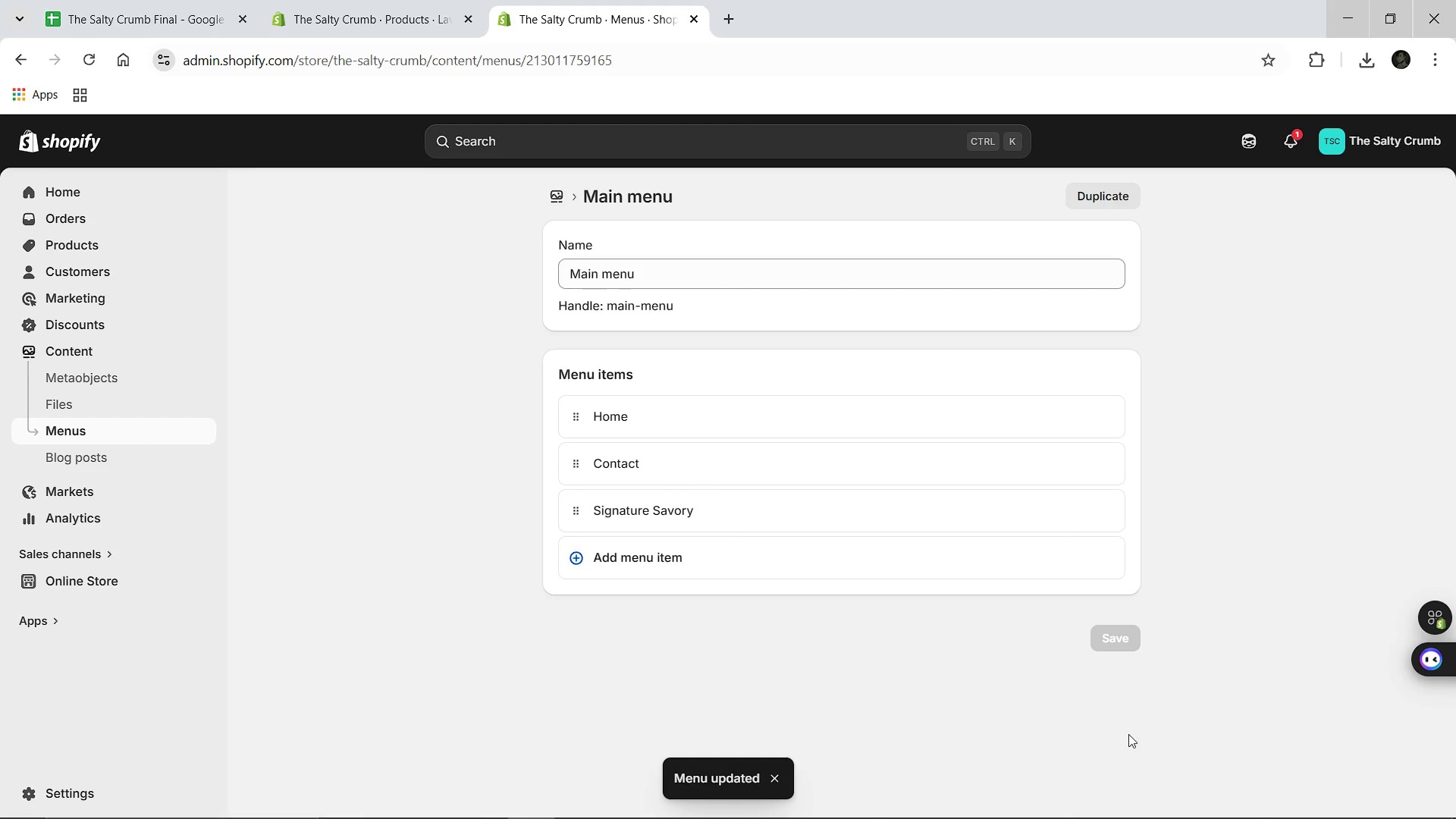 
left_click_drag(start_coordinate=[578, 509], to_coordinate=[576, 461])
 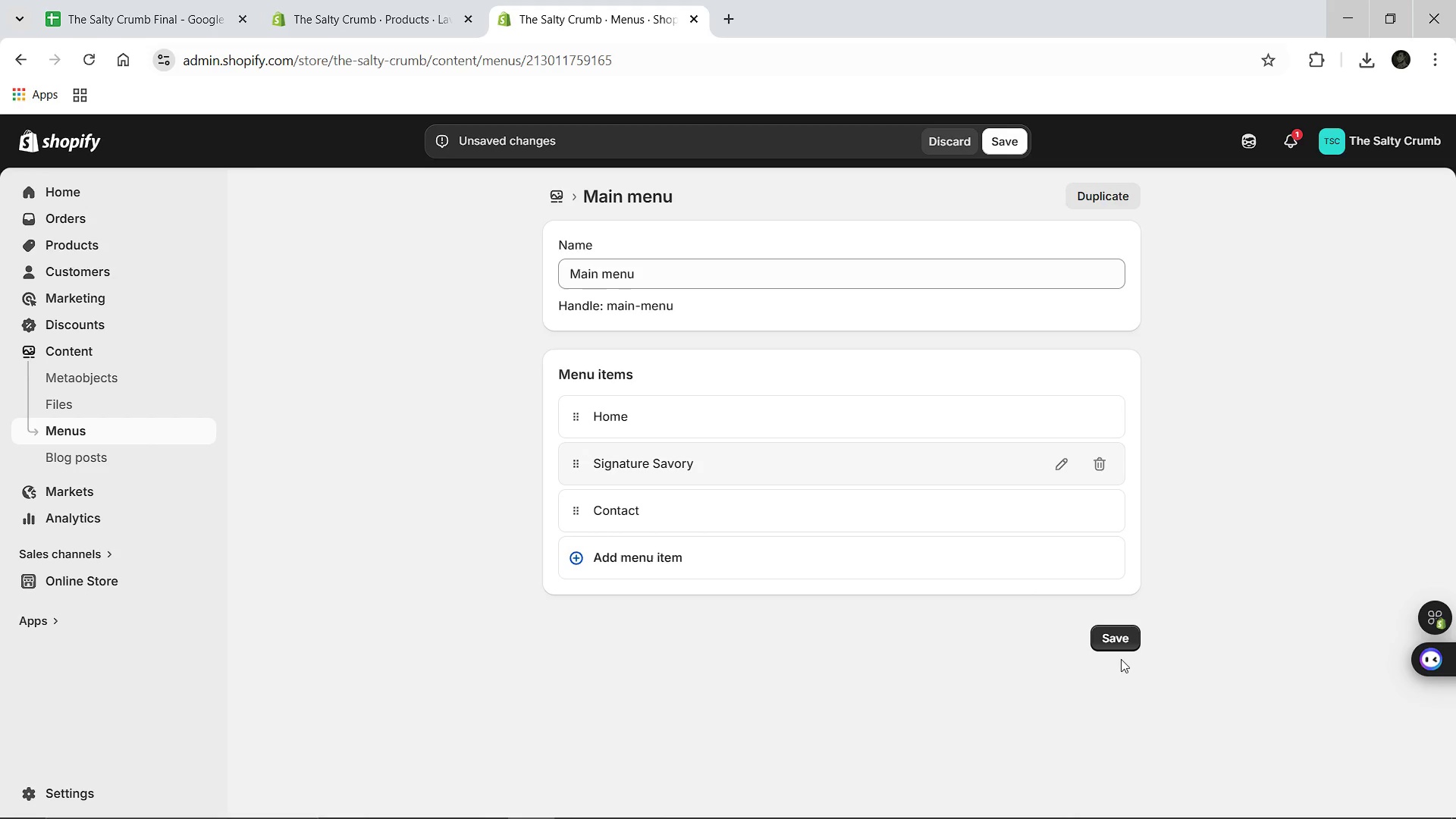 
left_click([1121, 648])
 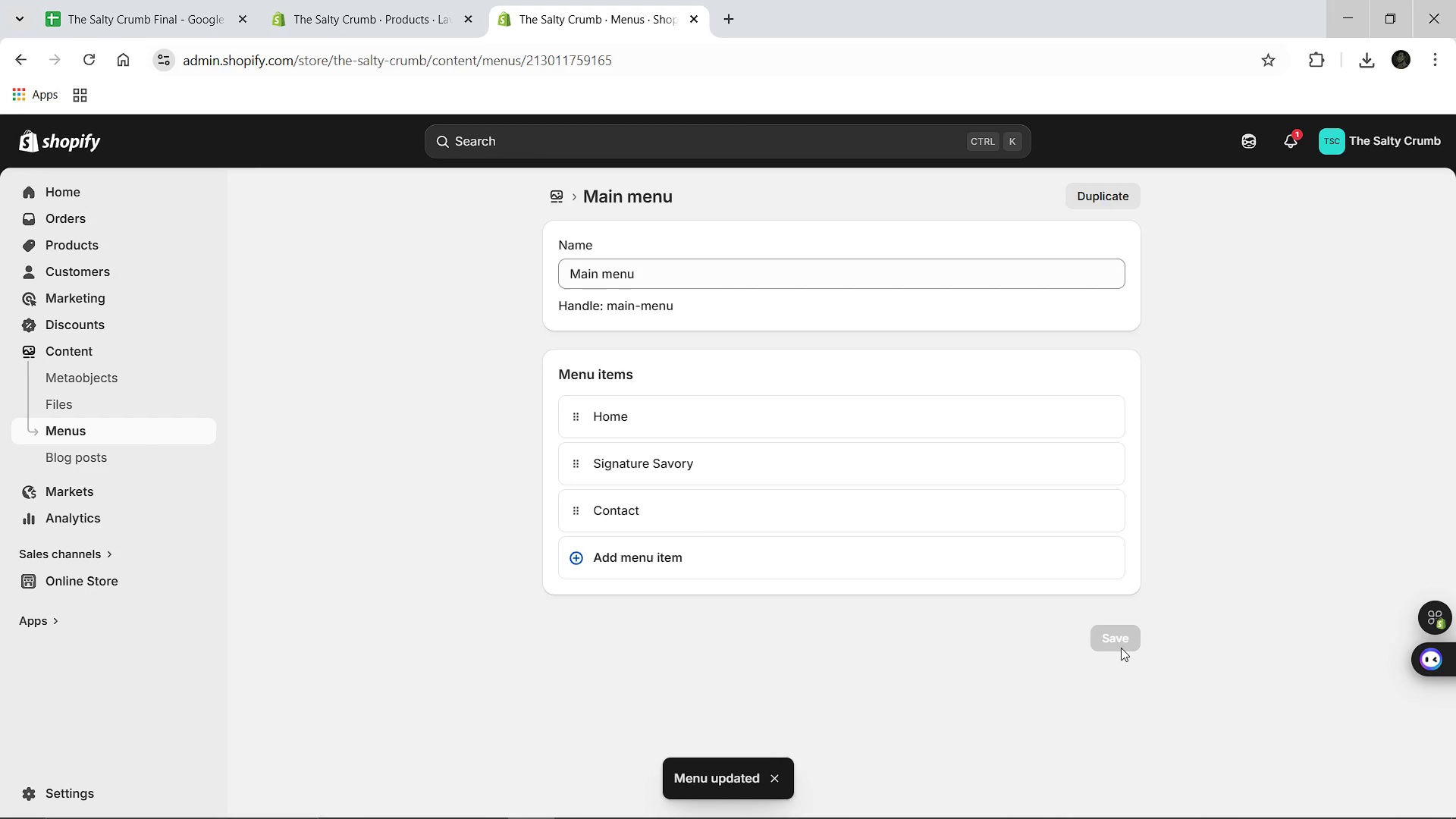 
wait(8.36)
 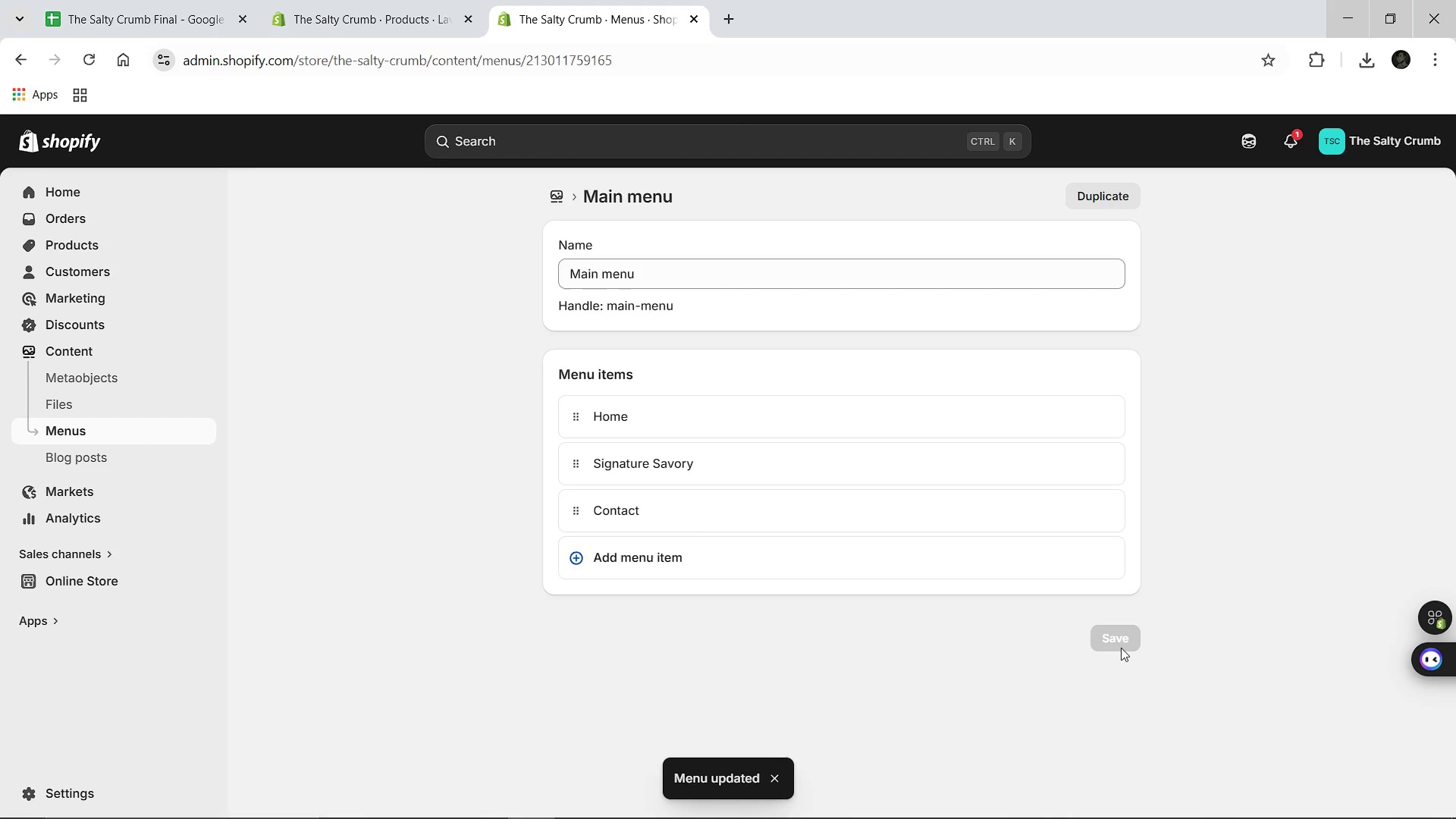 
left_click([201, 579])
 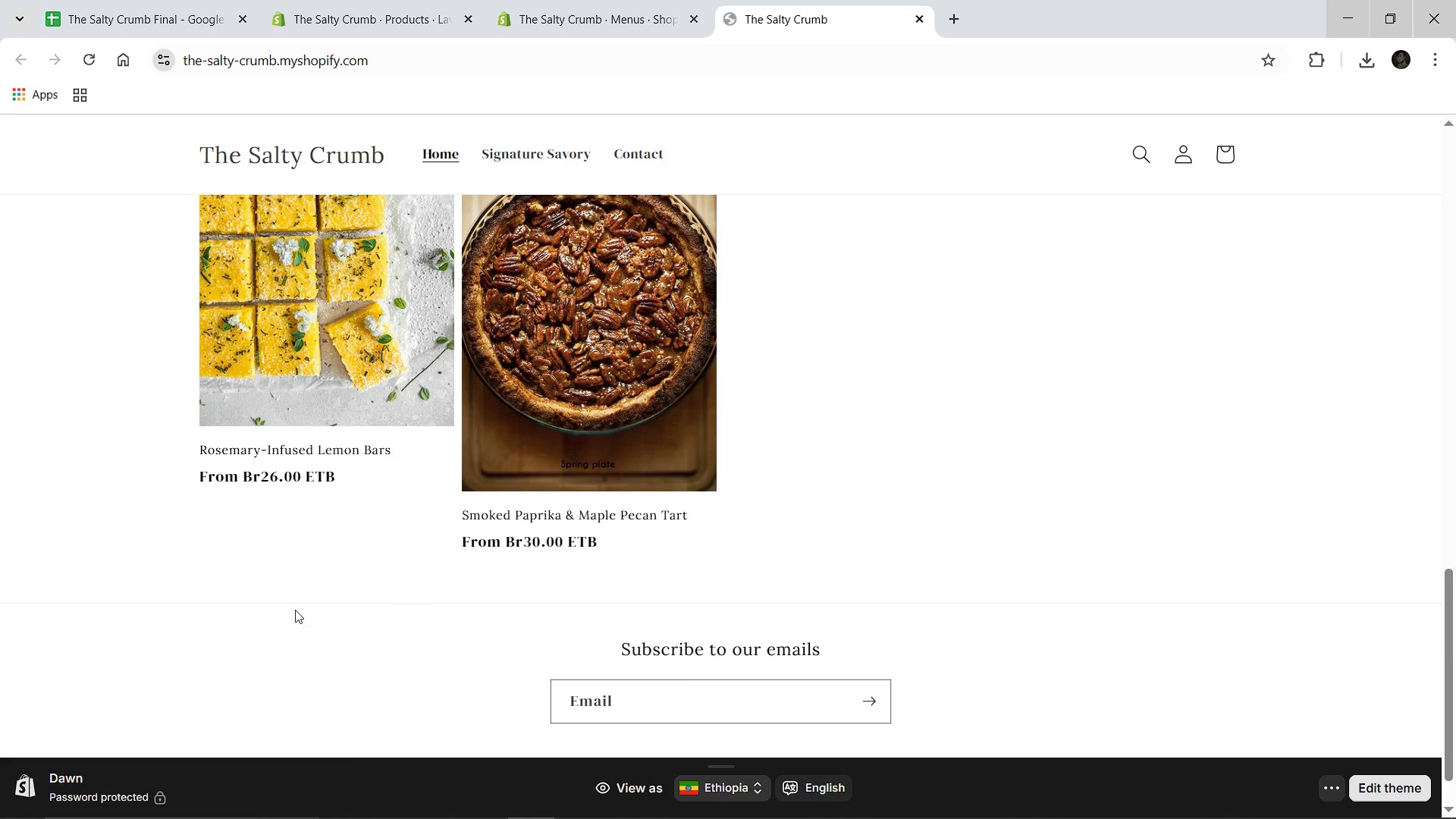 
wait(34.28)
 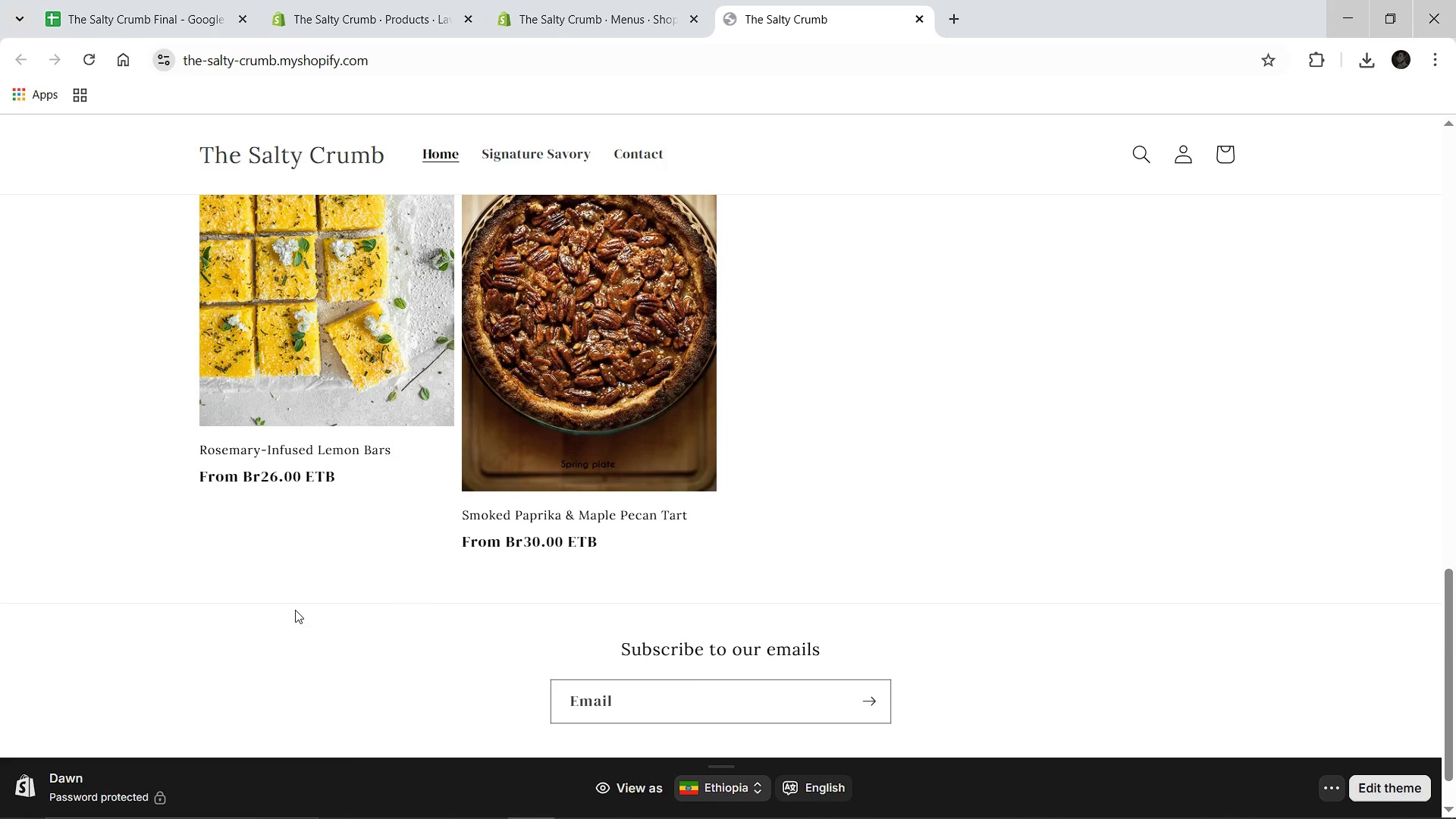 
left_click([308, 4])
 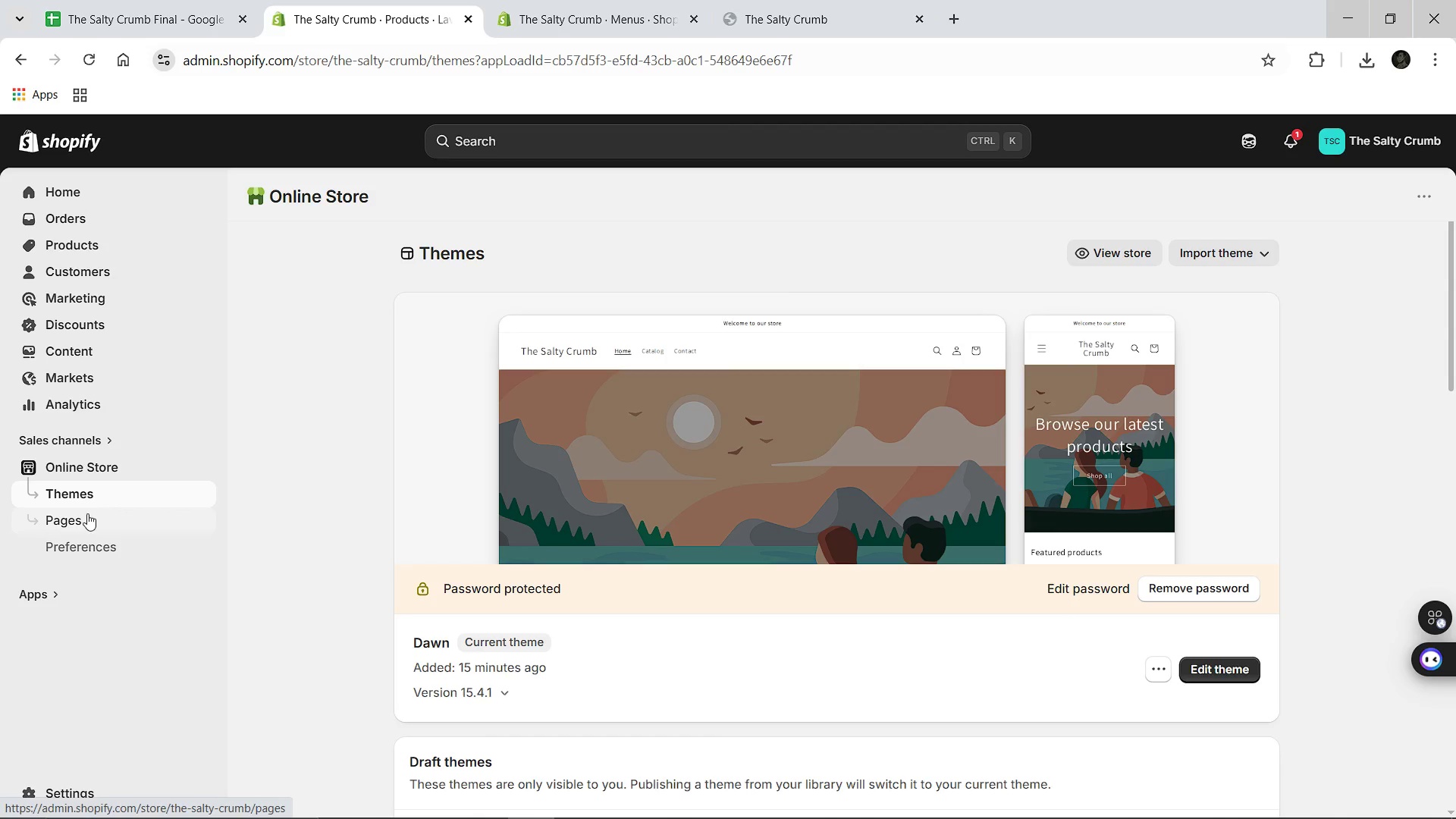 
wait(8.14)
 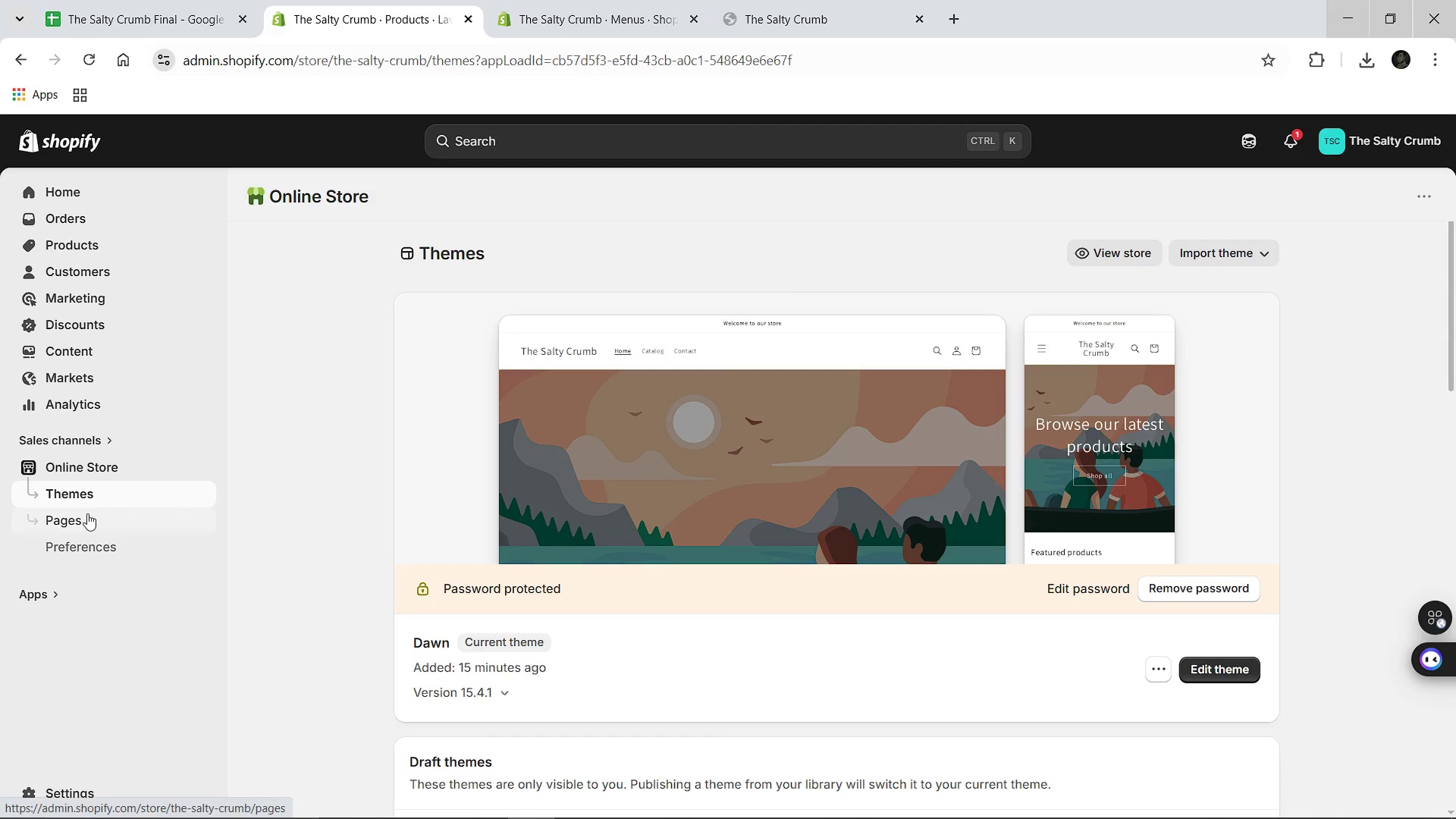 
left_click([1216, 671])
 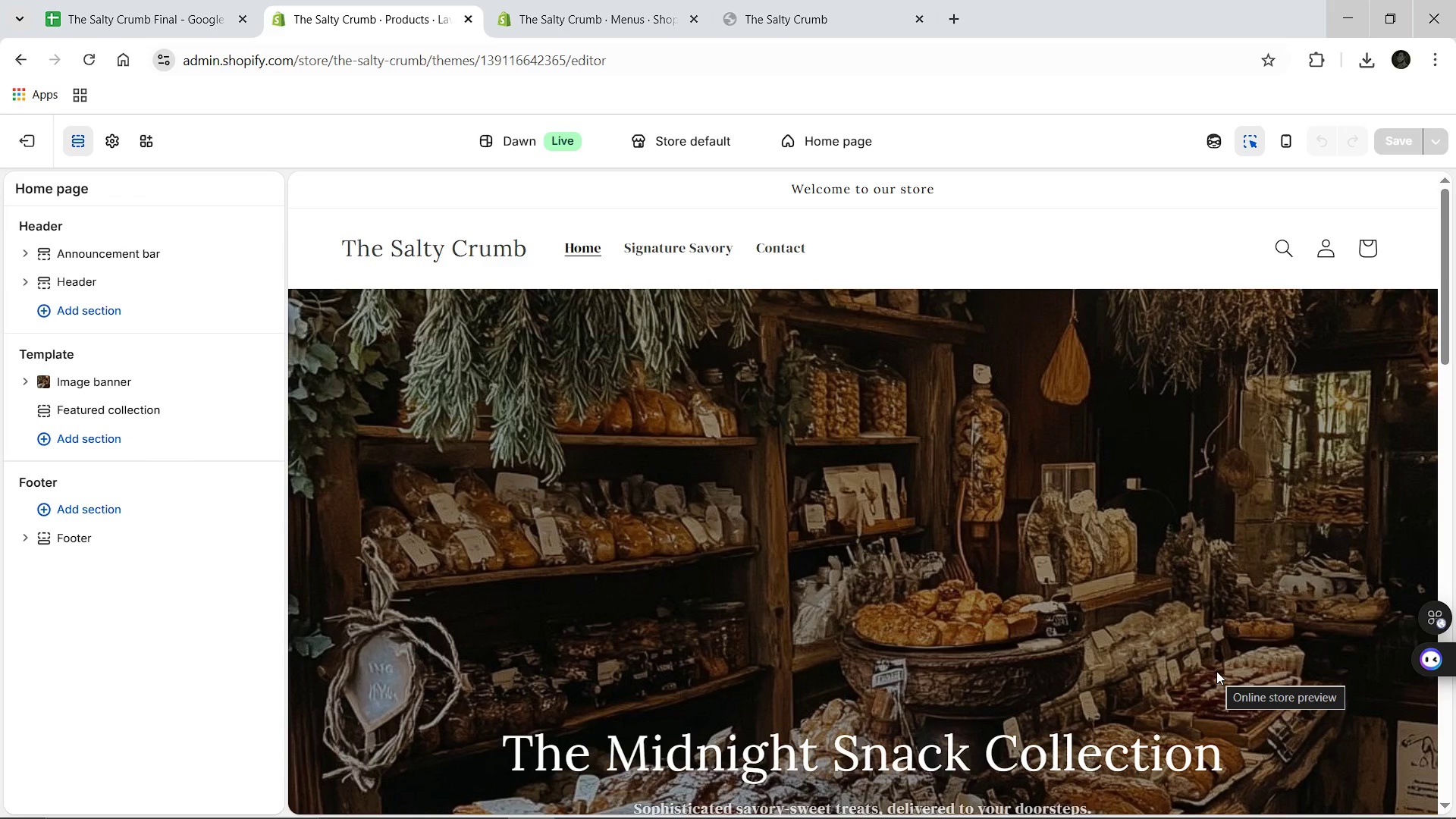 
wait(13.86)
 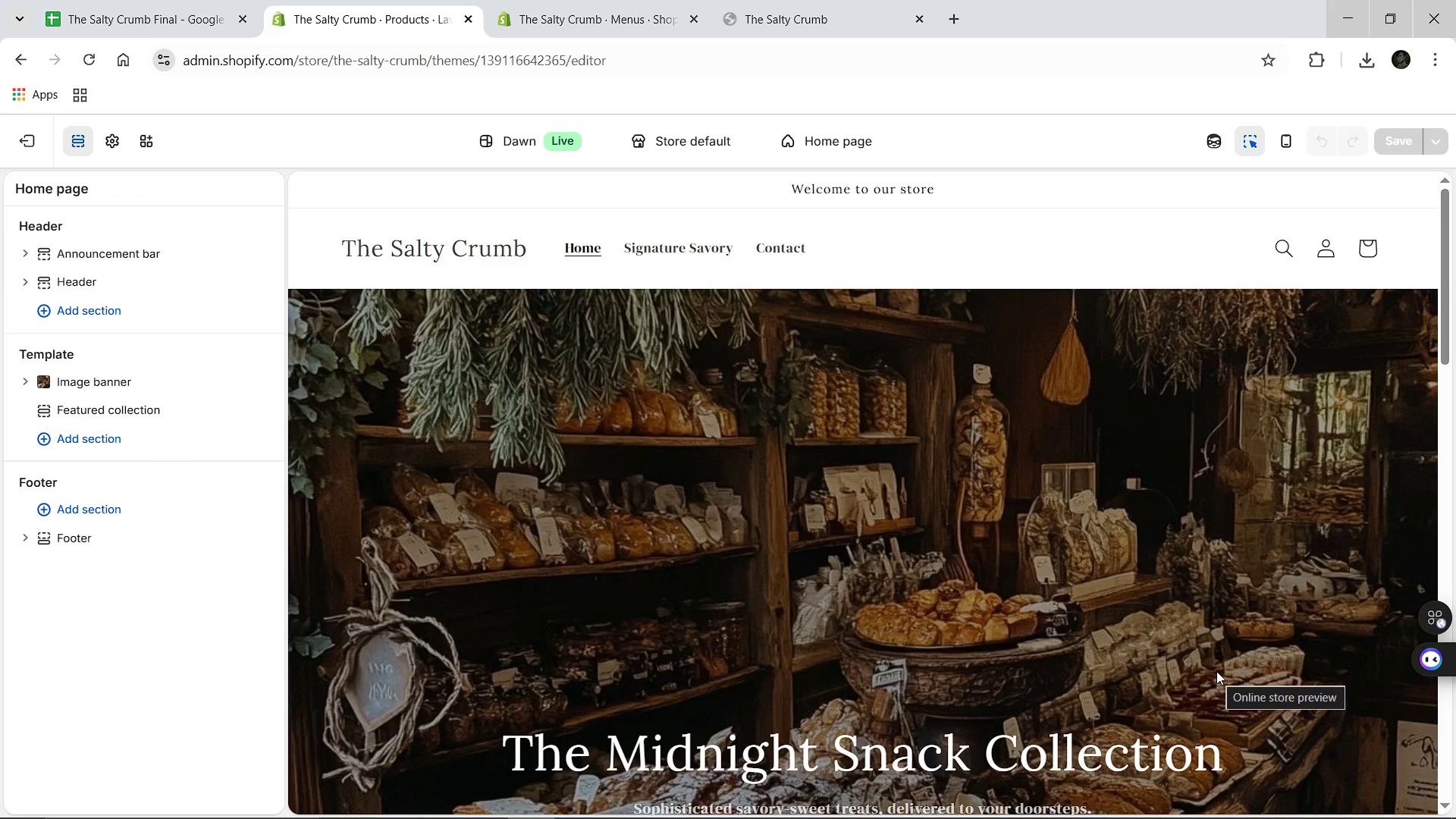 
left_click([135, 412])
 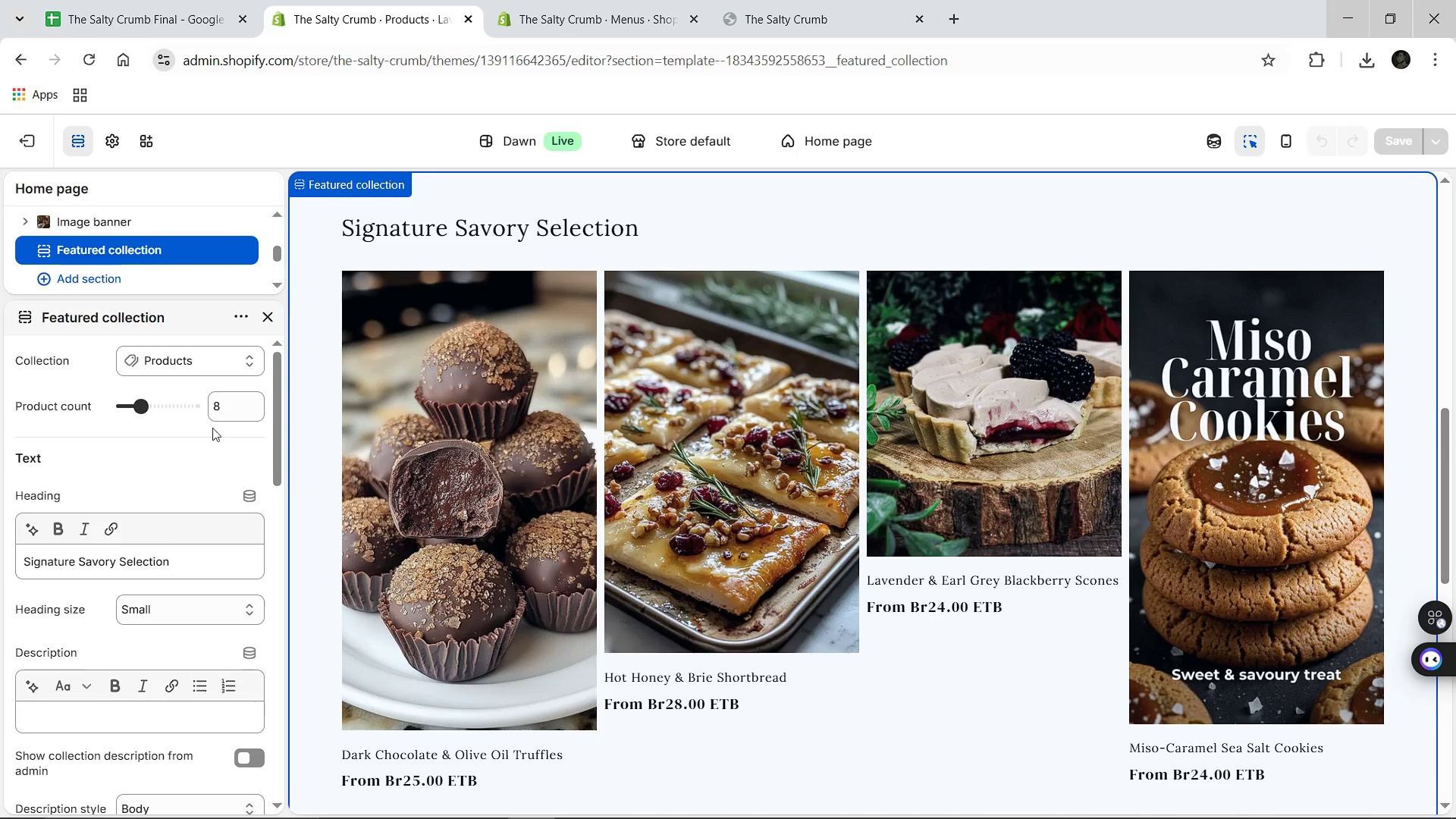 
wait(7.16)
 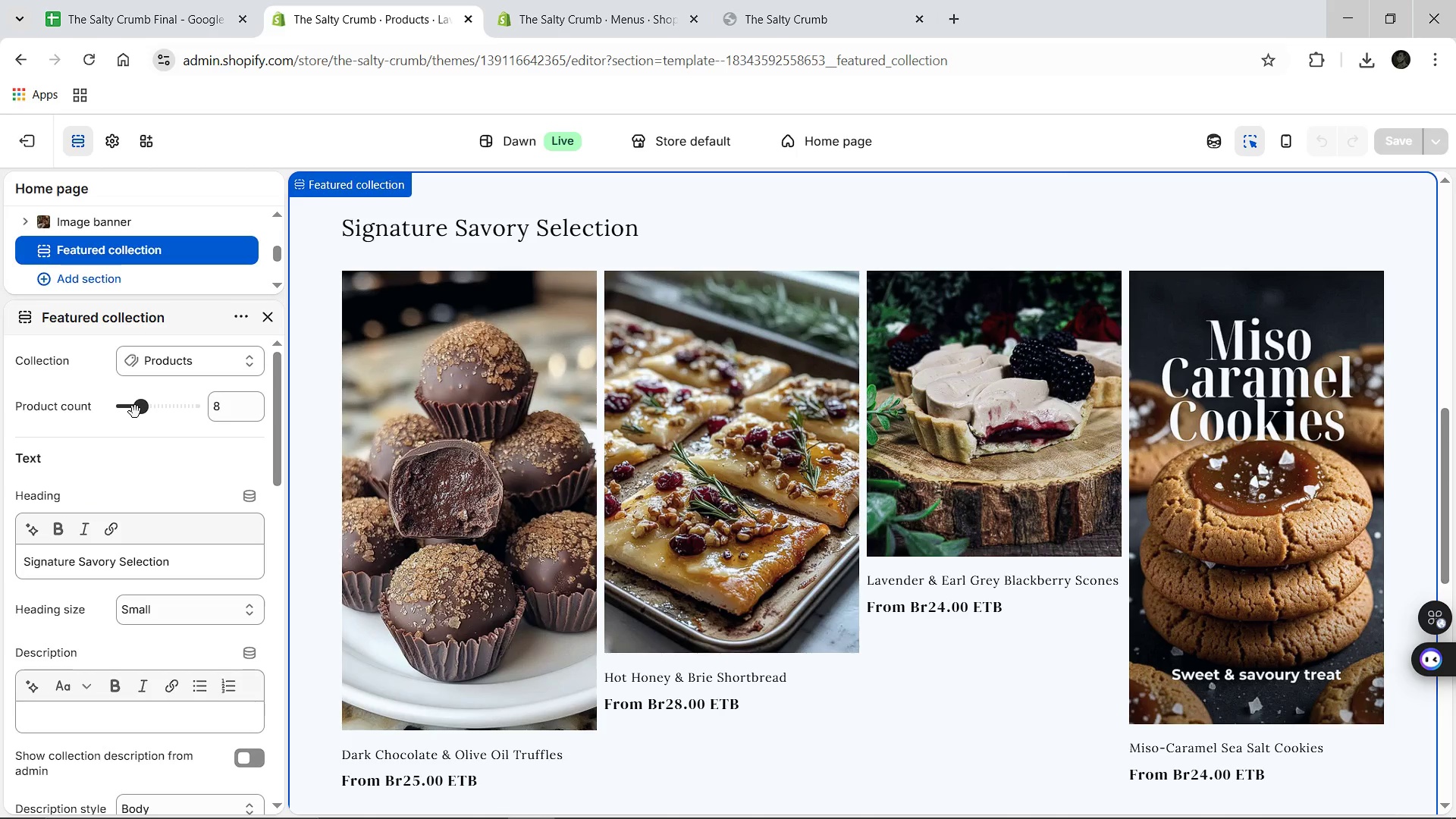 
left_click_drag(start_coordinate=[224, 406], to_coordinate=[202, 406])
 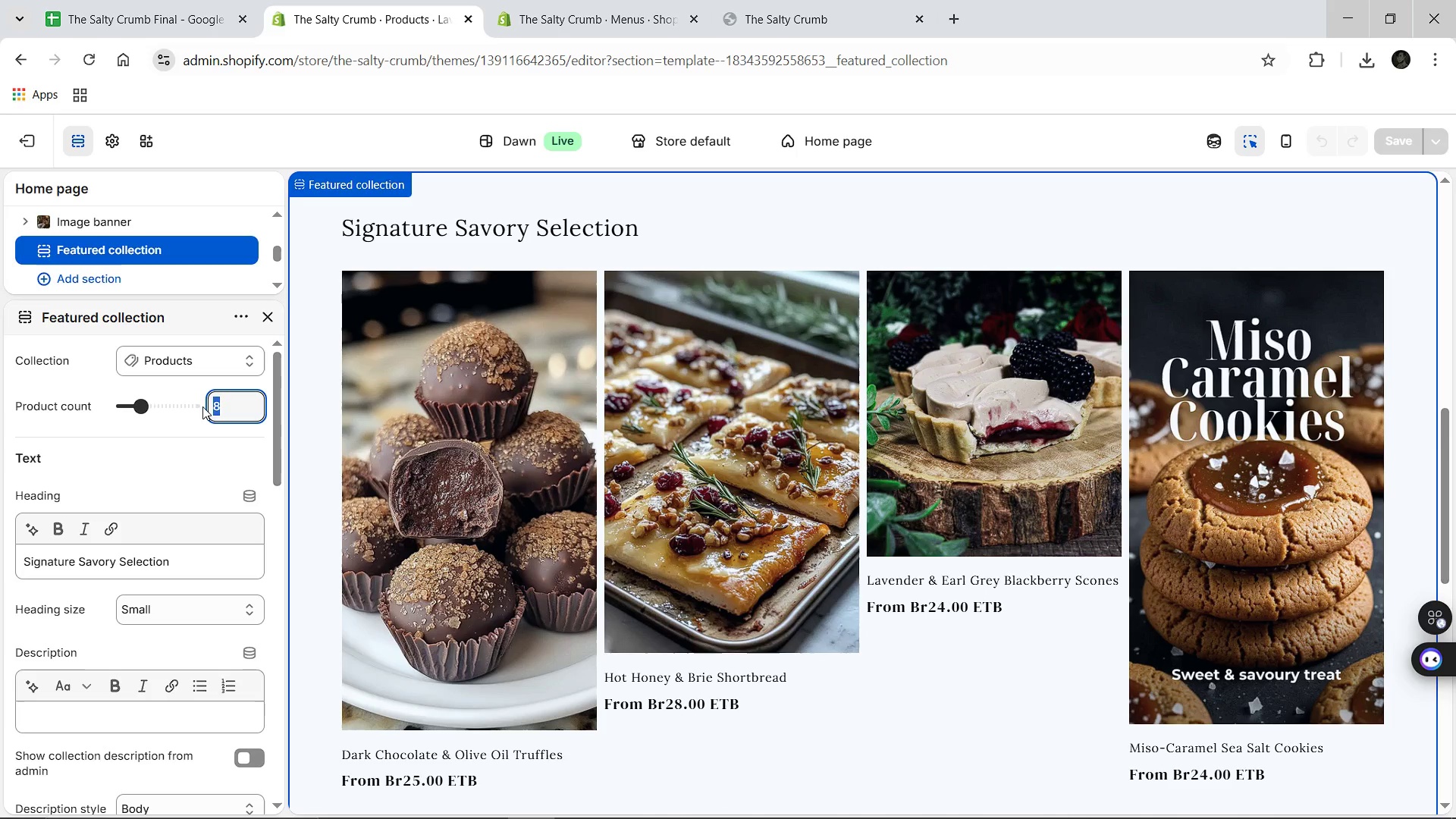 
key(Backspace)
 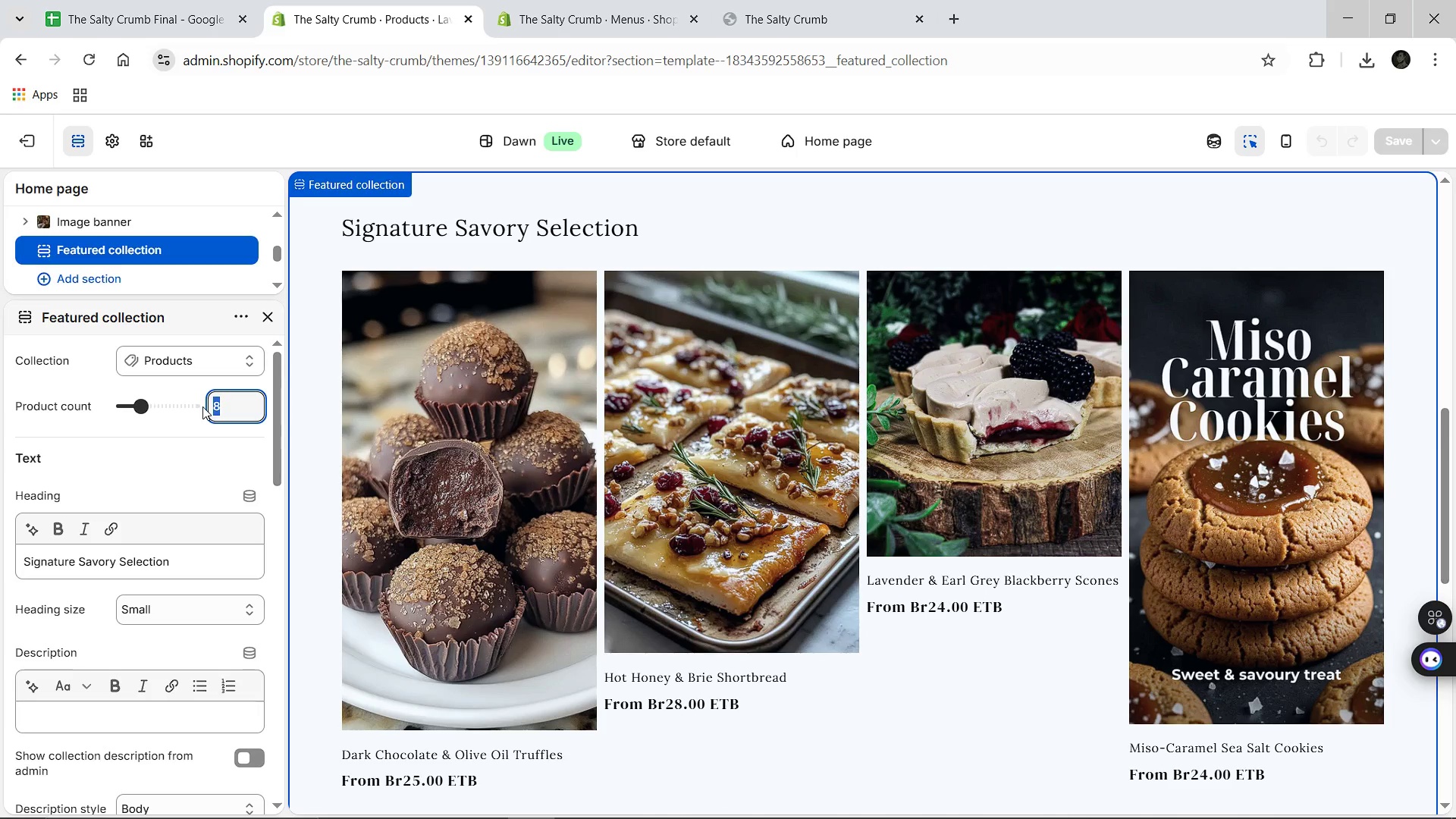 
key(6)
 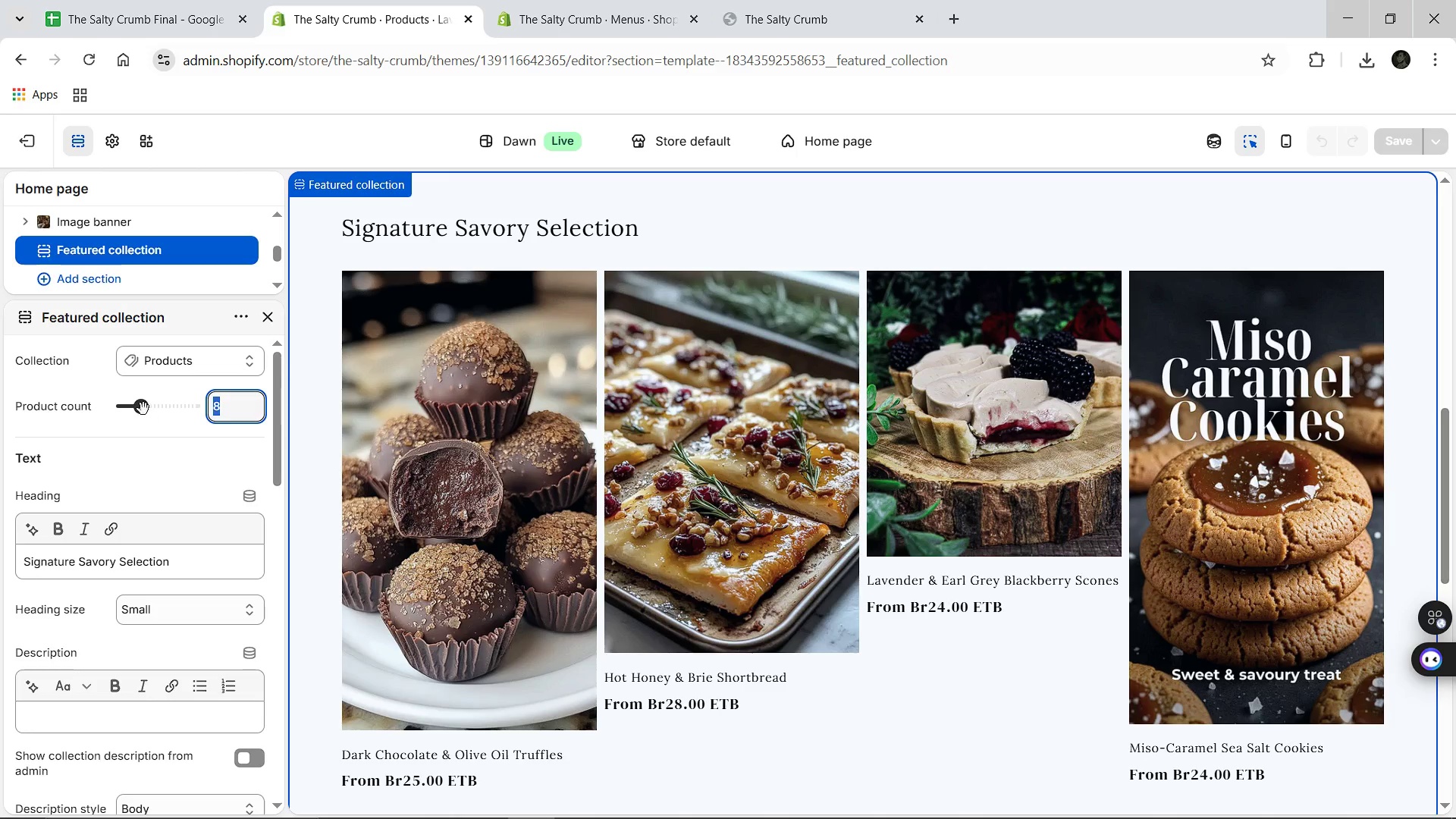 
left_click_drag(start_coordinate=[143, 409], to_coordinate=[136, 408])
 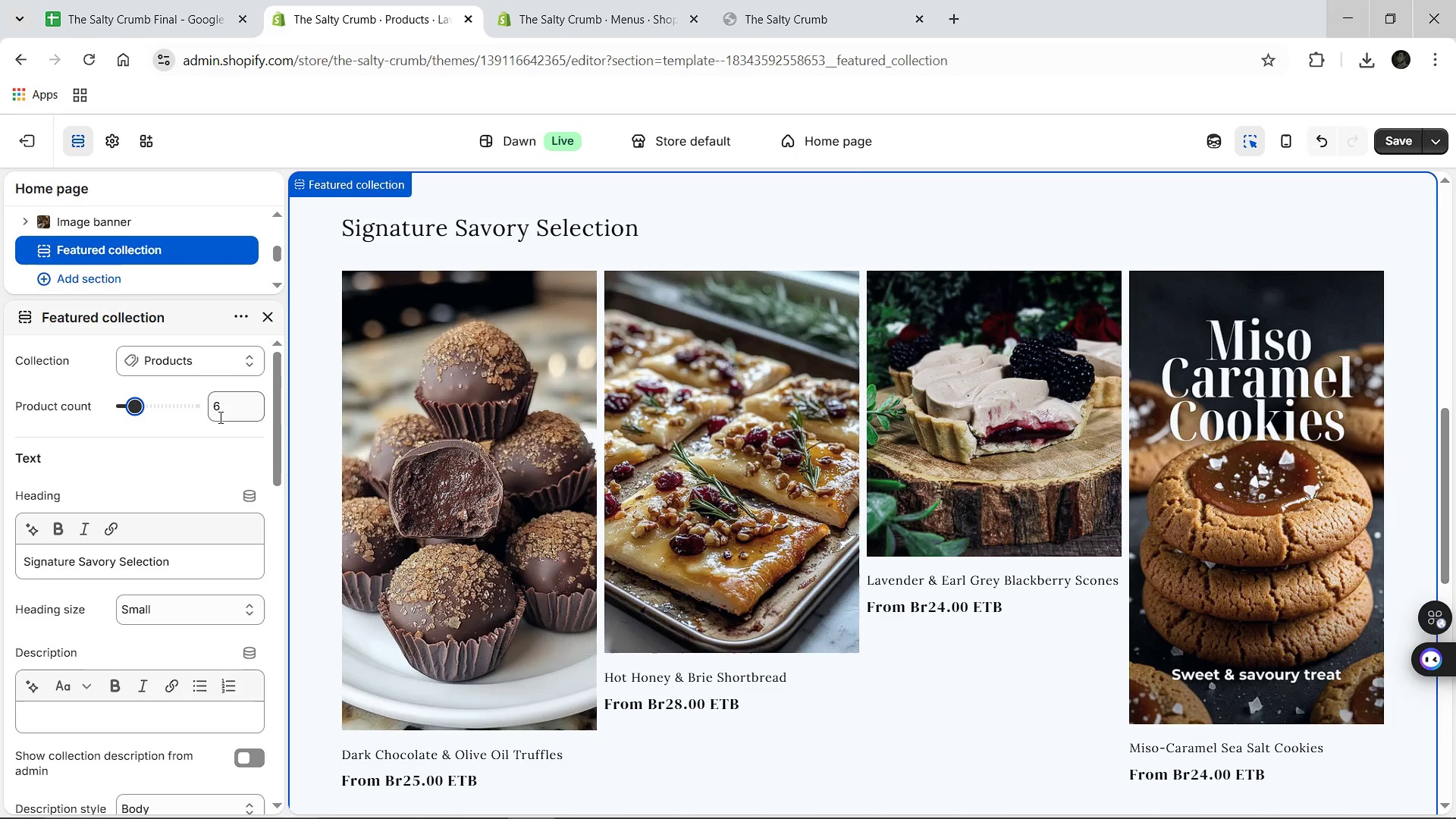 
wait(9.75)
 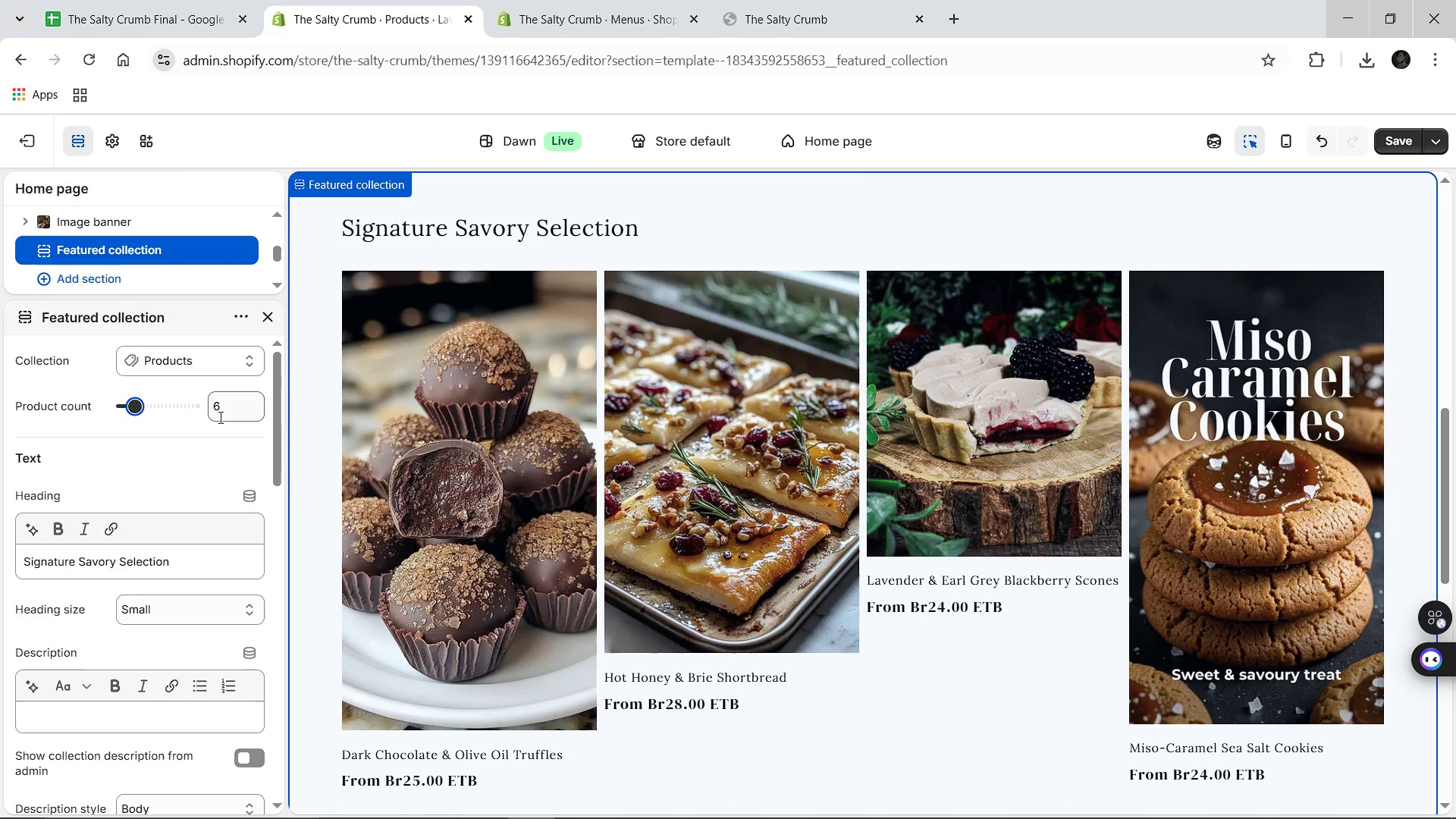 
left_click_drag(start_coordinate=[159, 692], to_coordinate=[150, 692])
 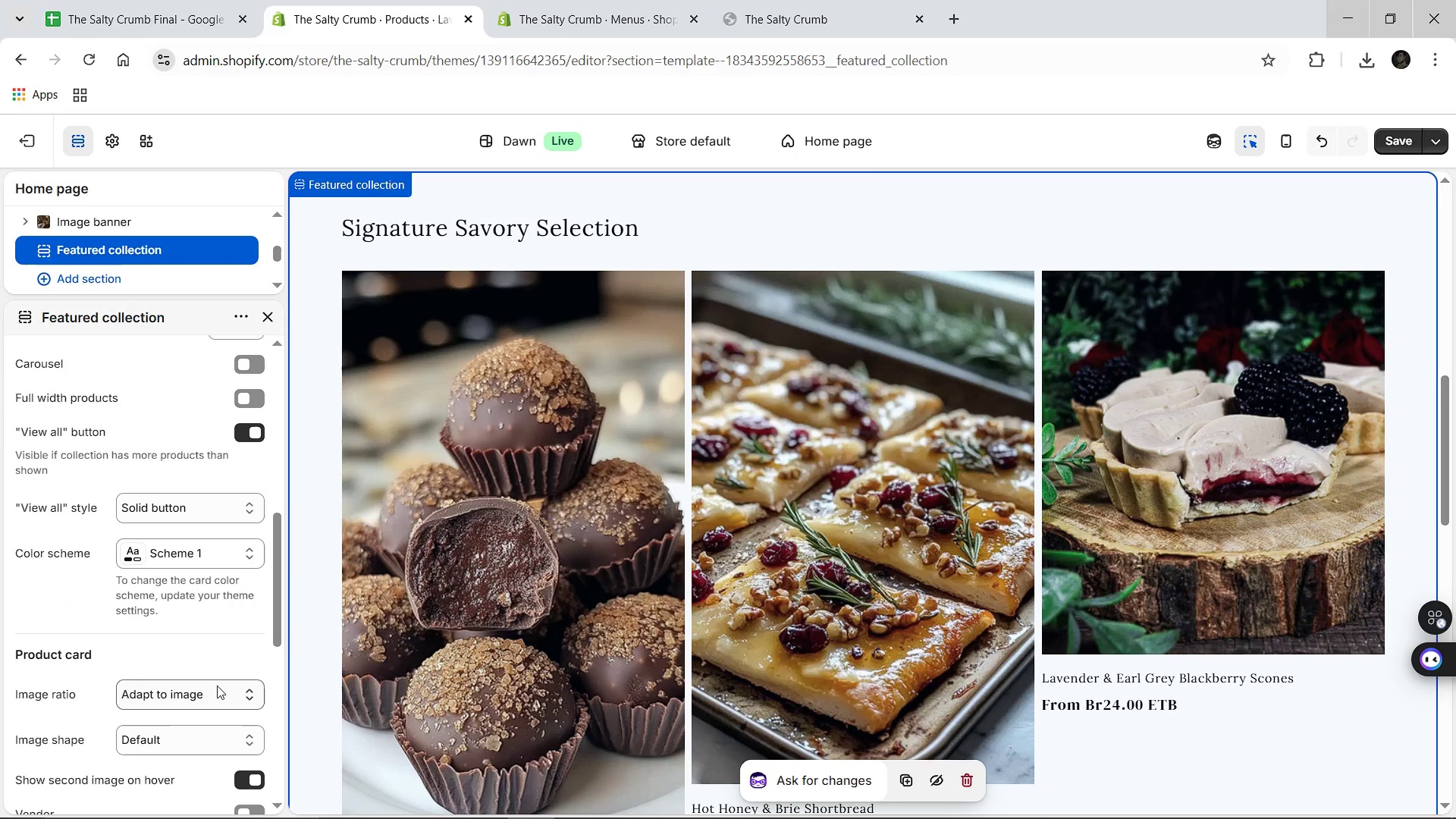 
wait(16.19)
 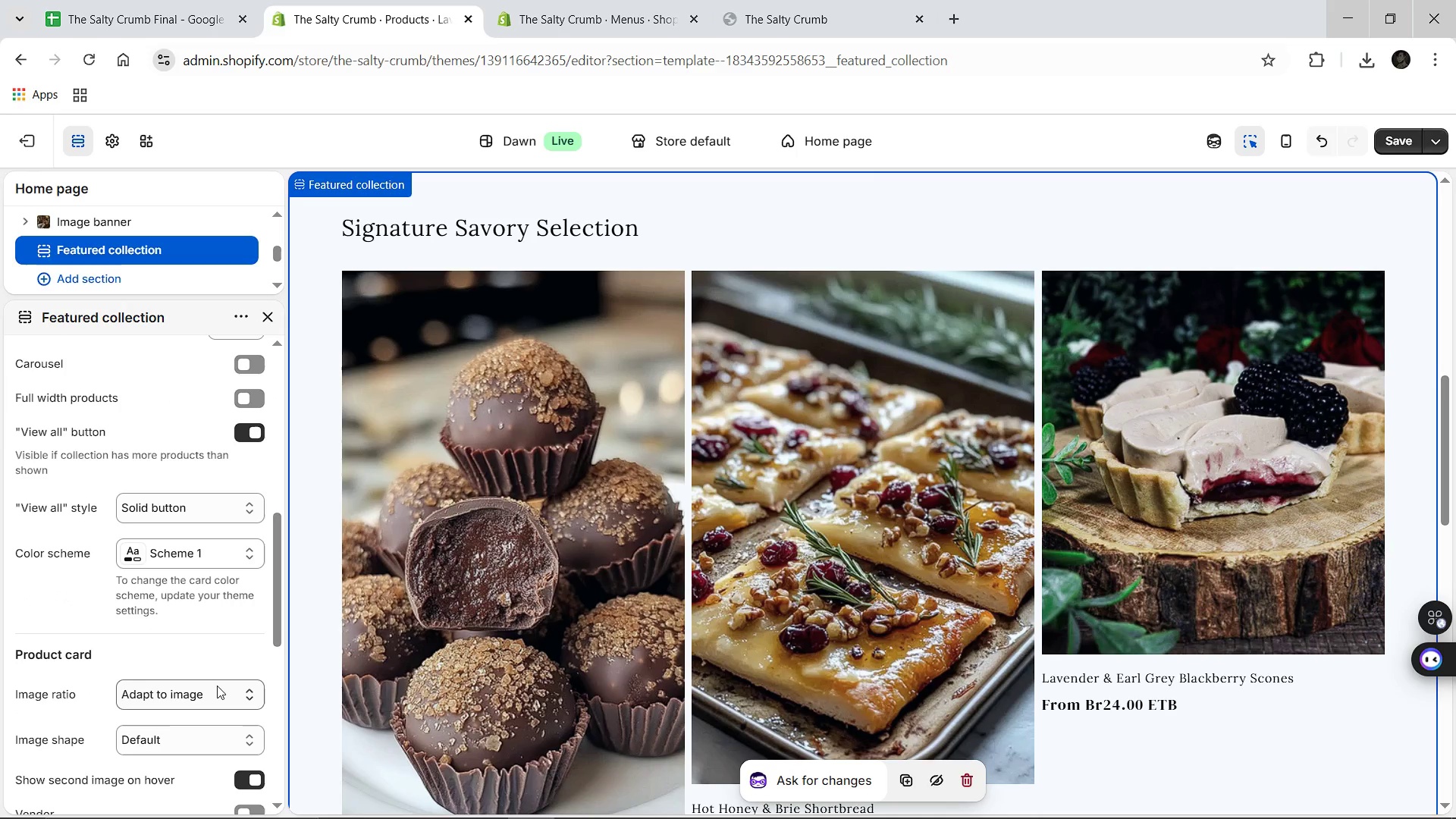 
left_click([217, 686])
 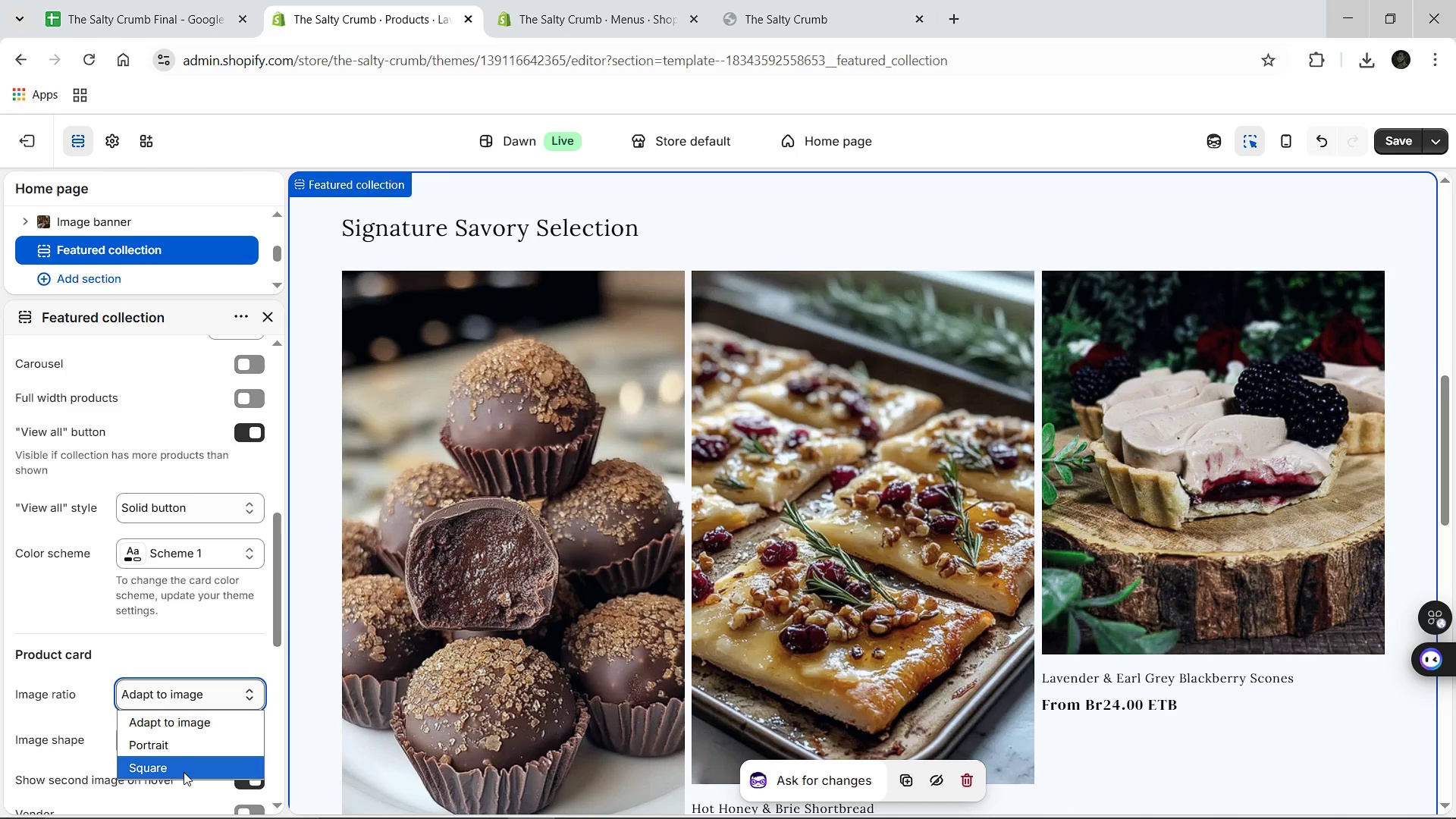 
left_click([184, 772])
 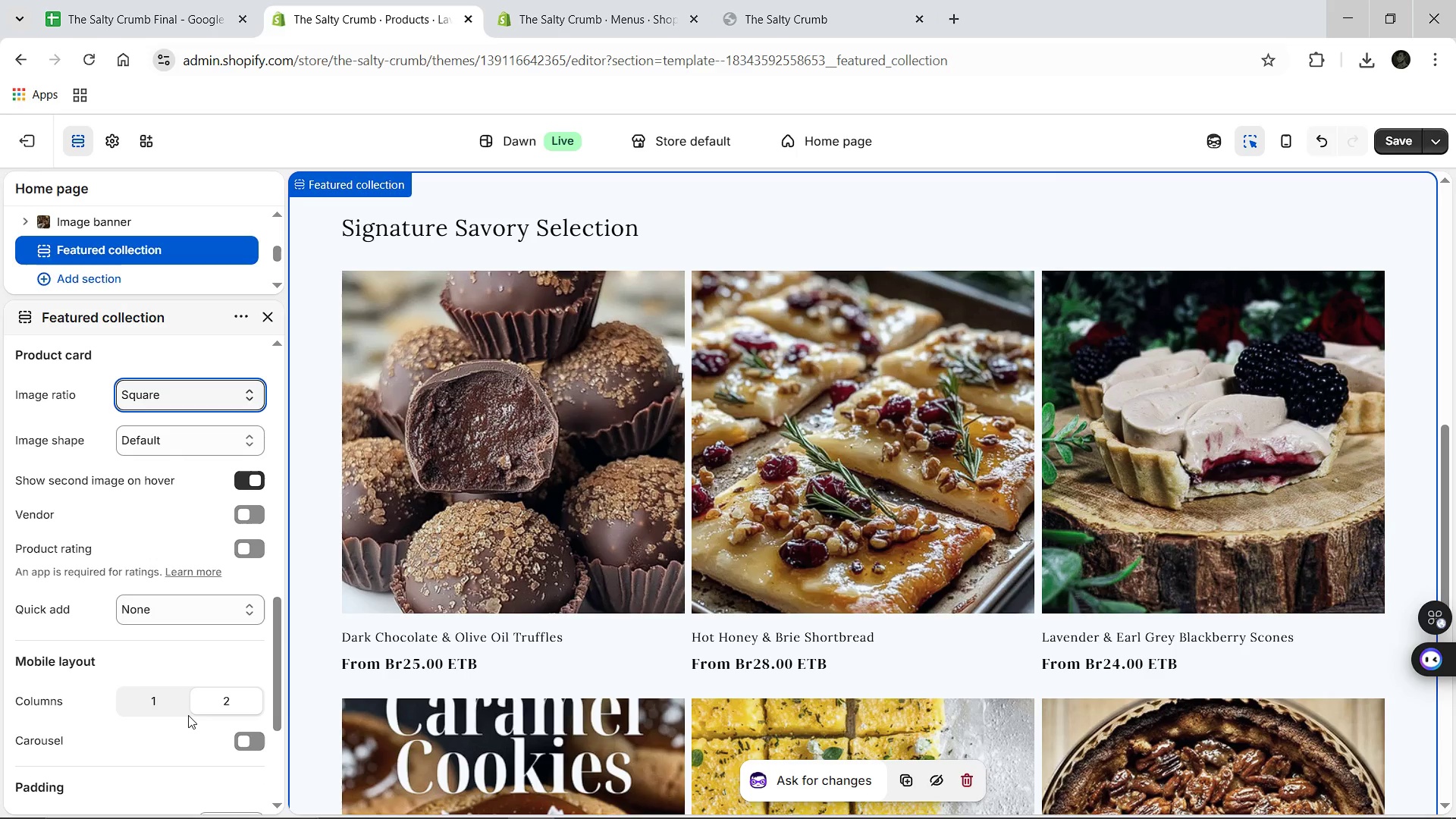 
wait(19.33)
 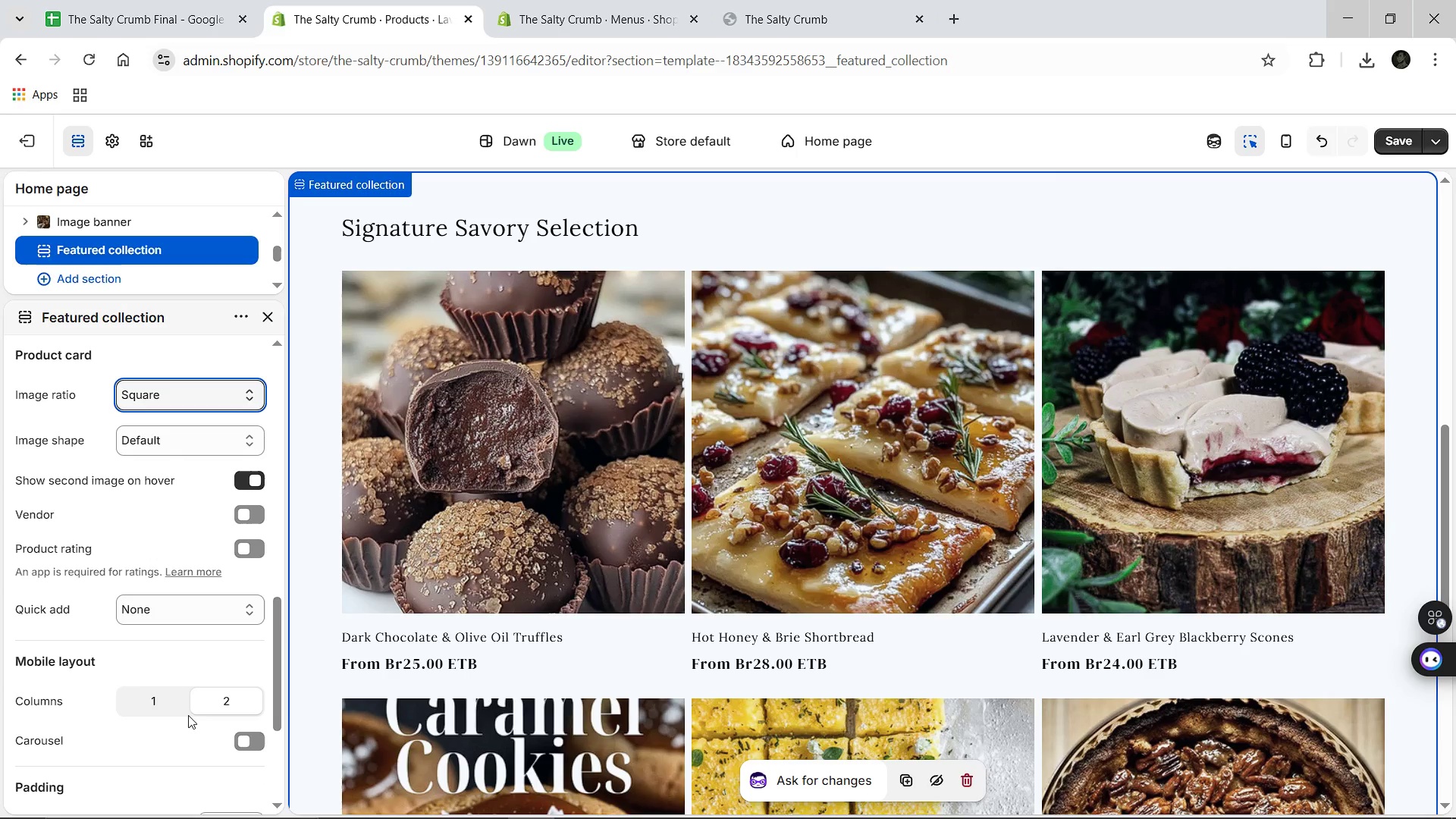 
left_click([253, 482])
 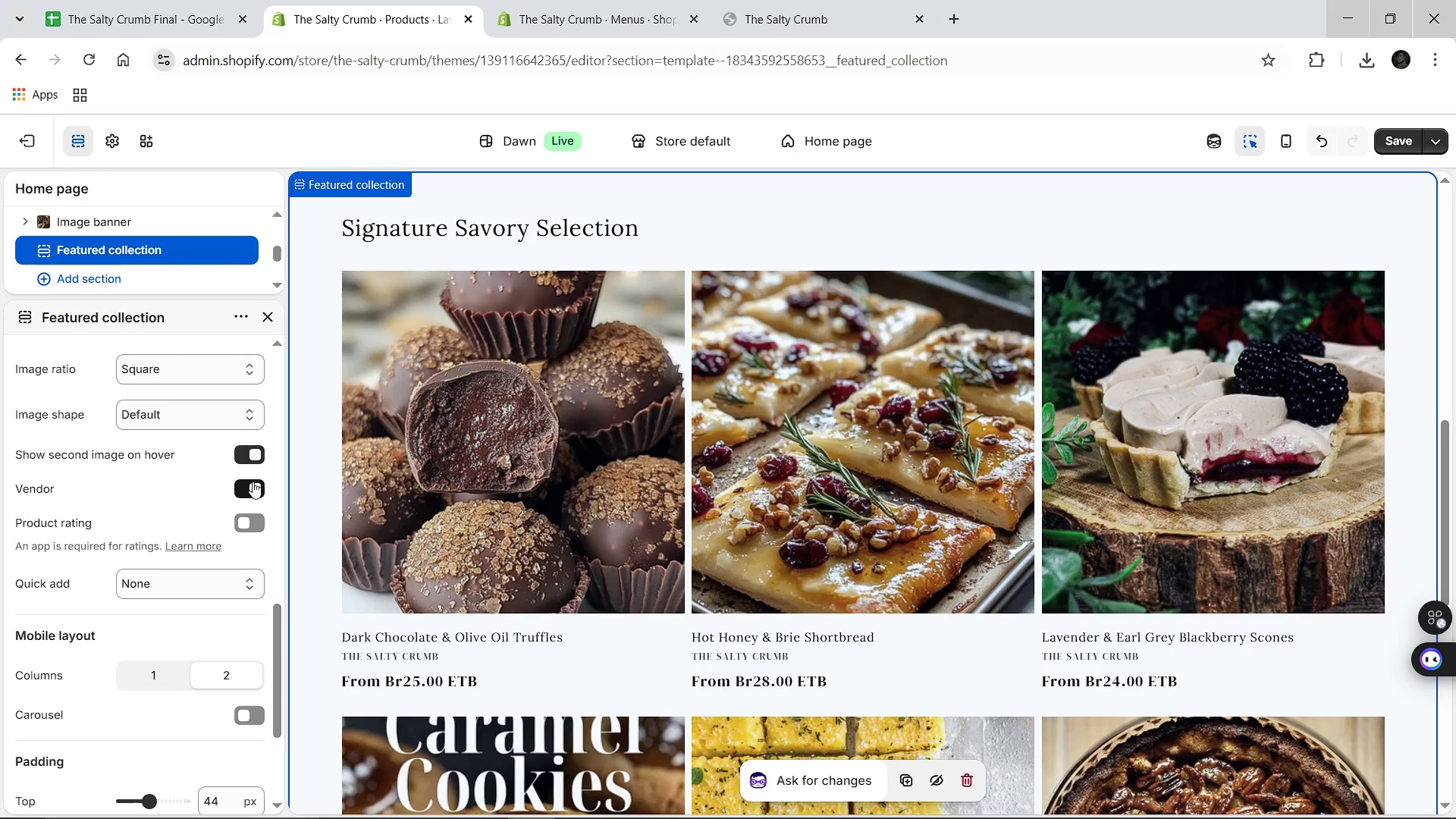 
wait(10.0)
 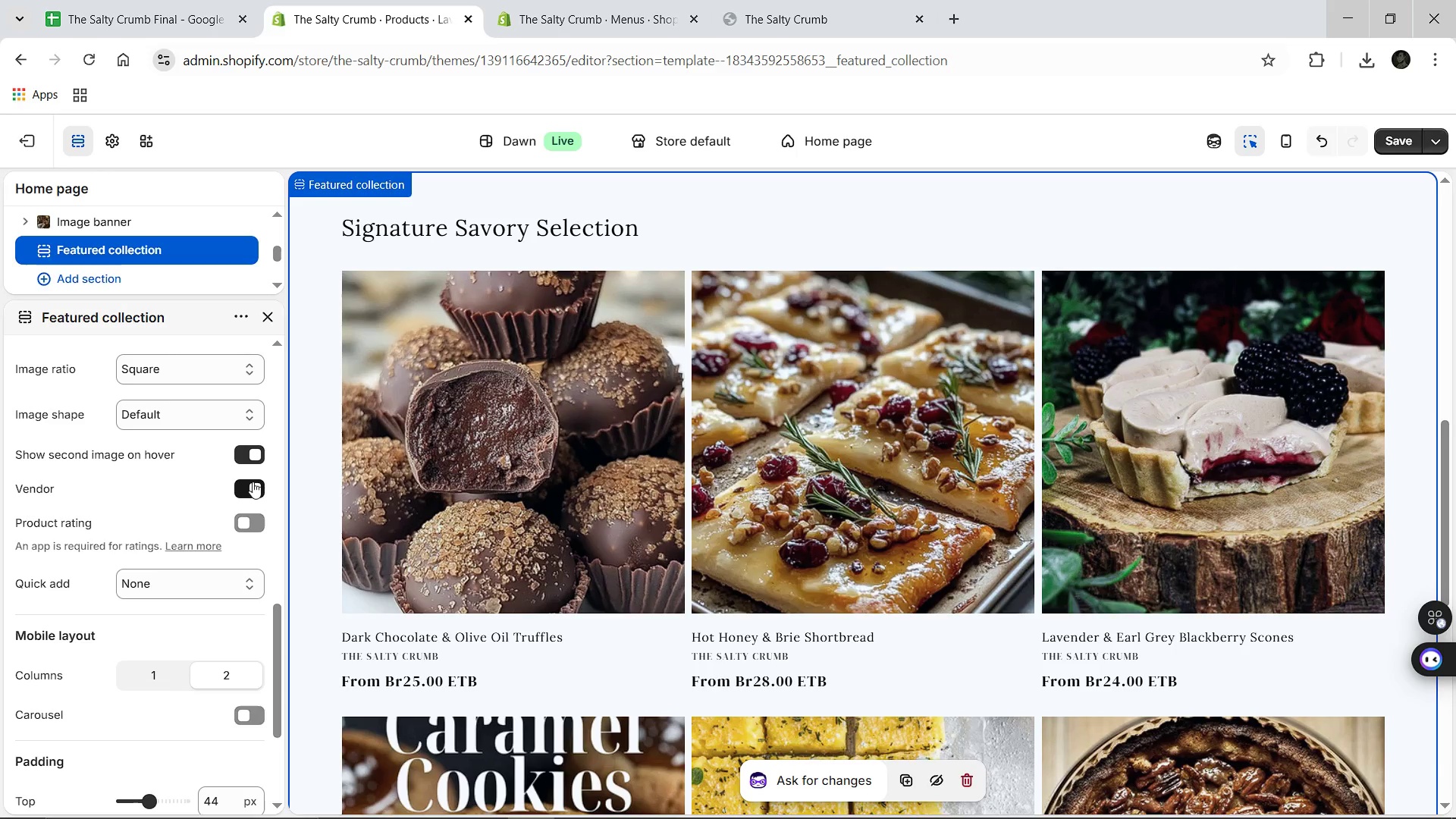 
left_click([1400, 133])
 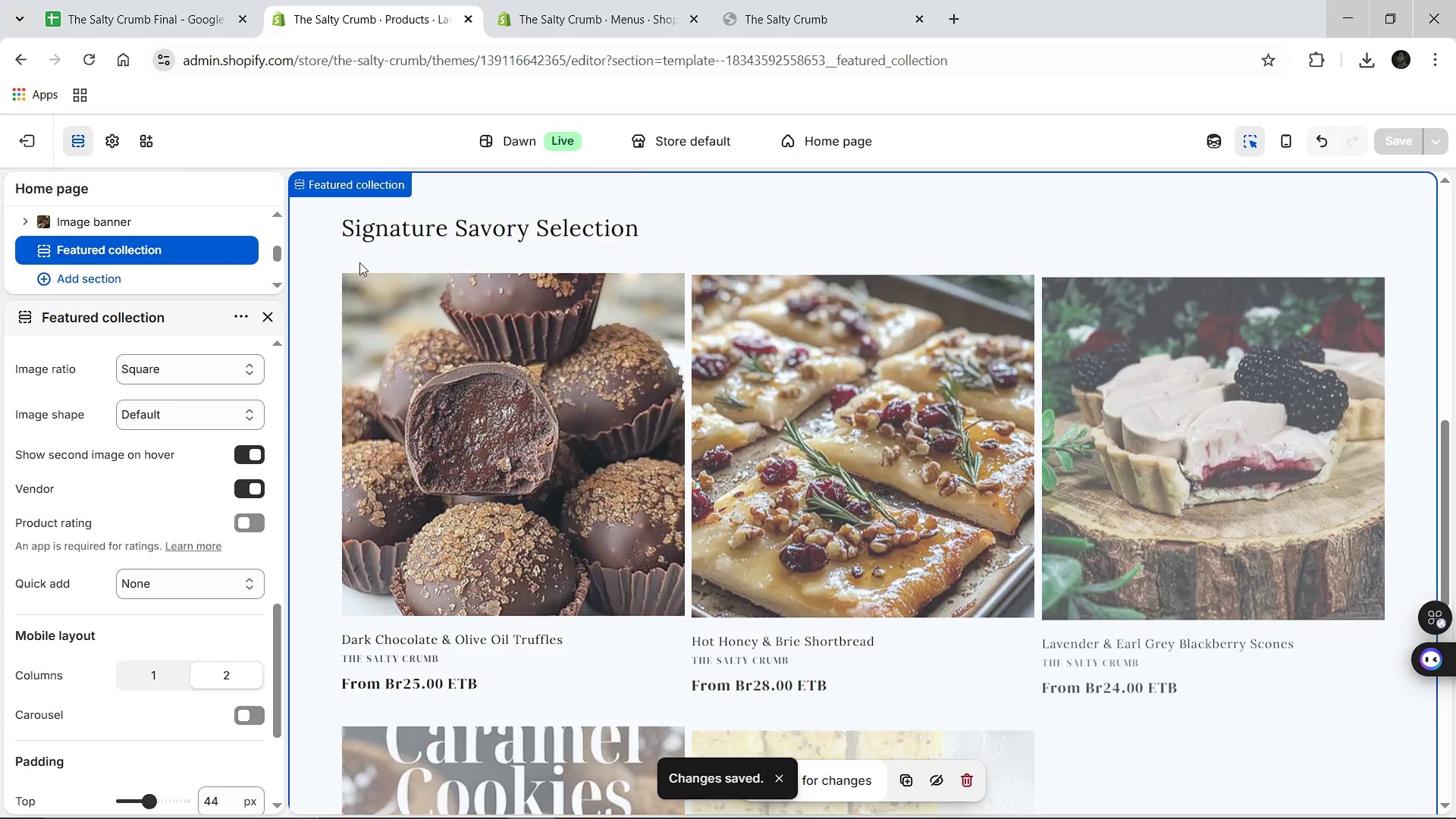 
wait(7.0)
 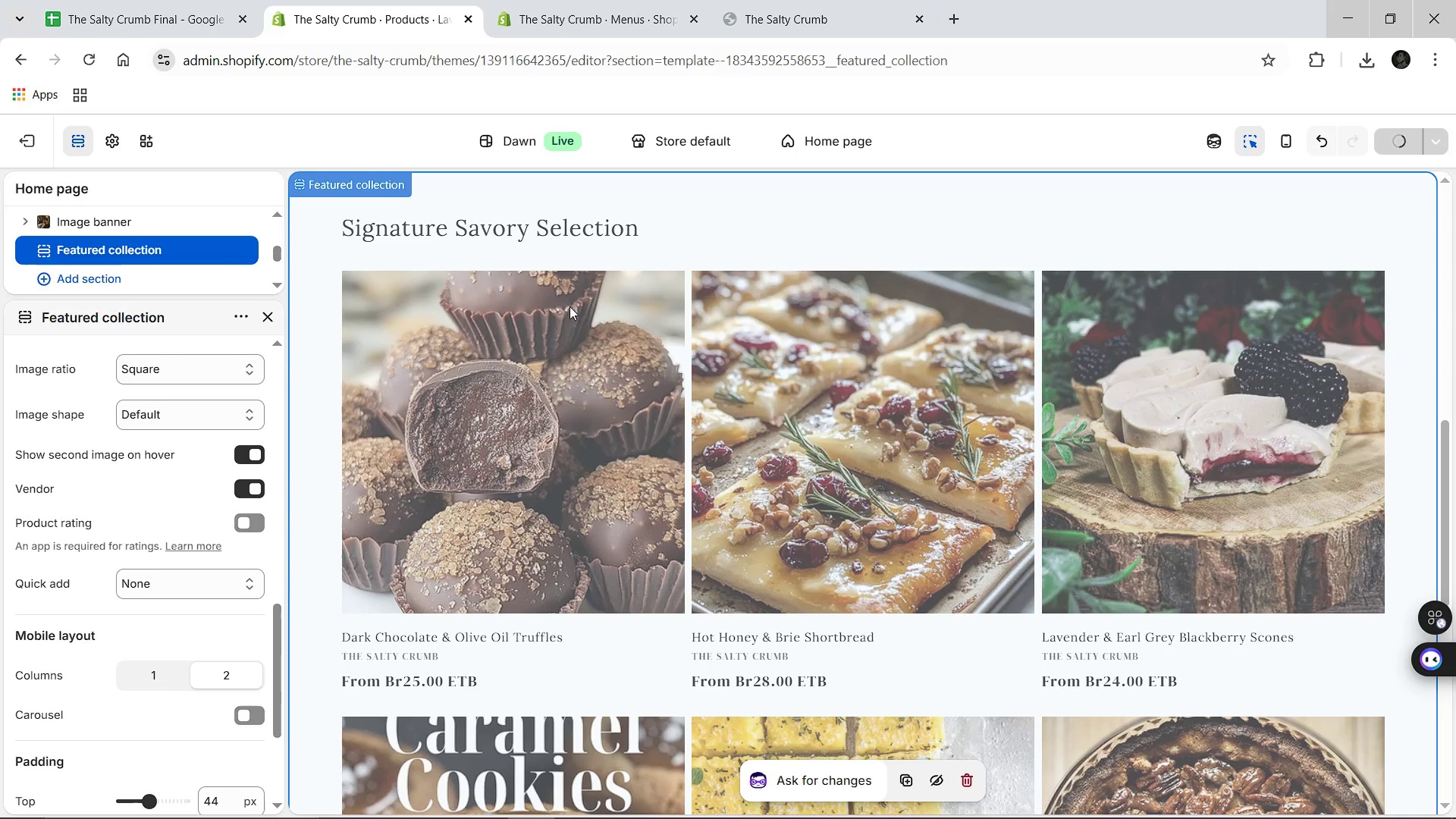 
left_click([117, 152])
 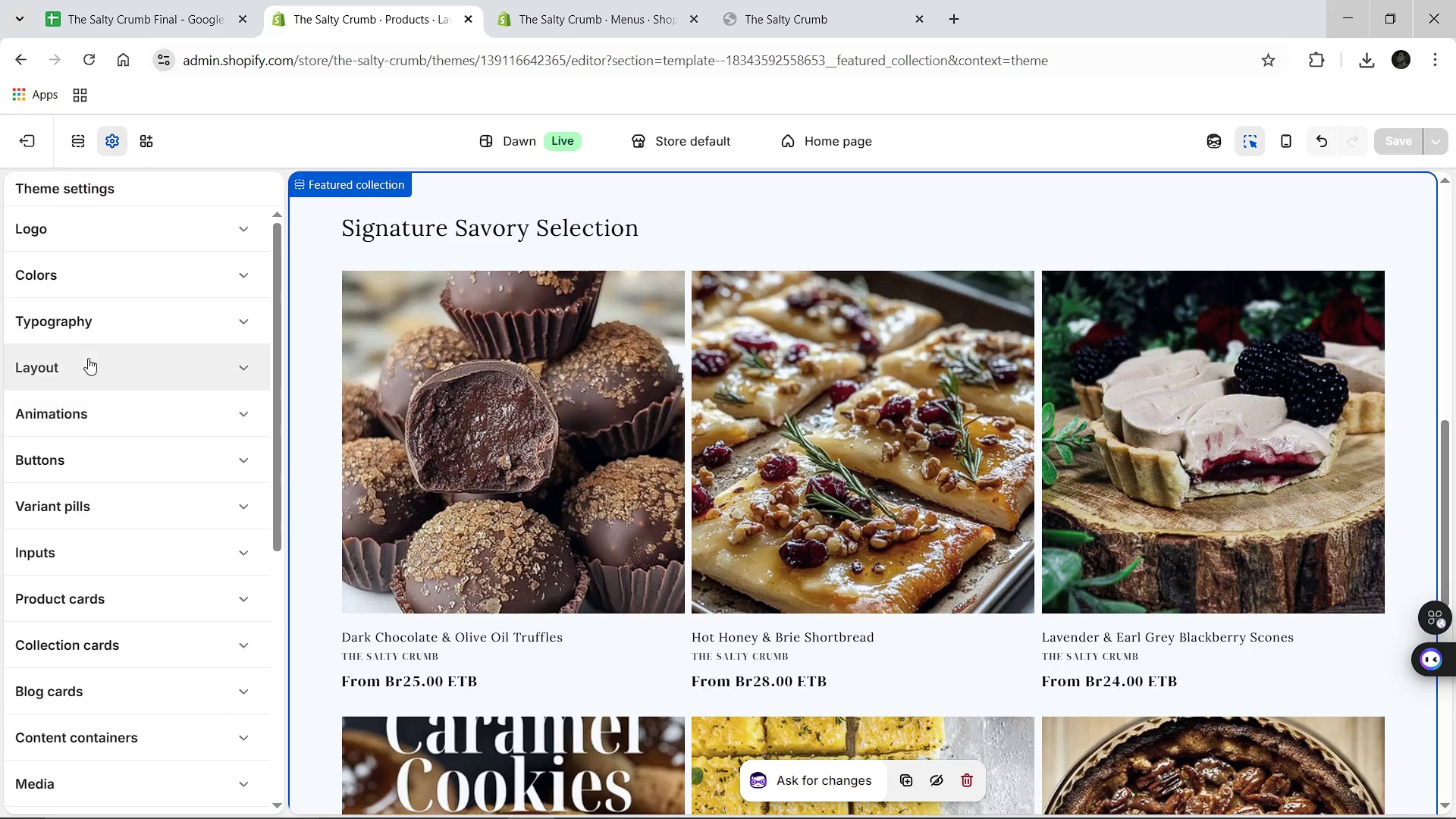 
left_click([92, 287])
 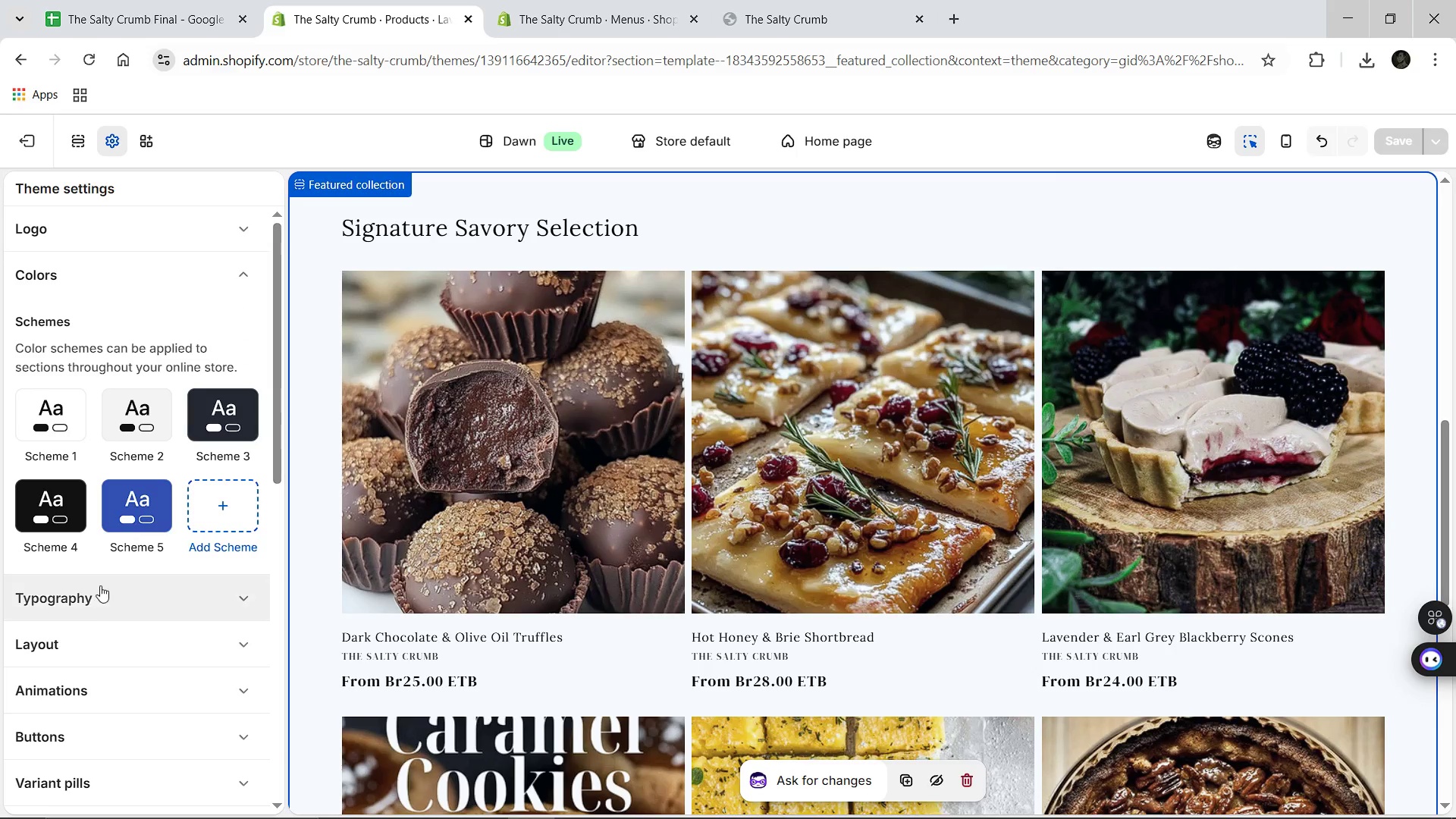 
left_click([53, 438])
 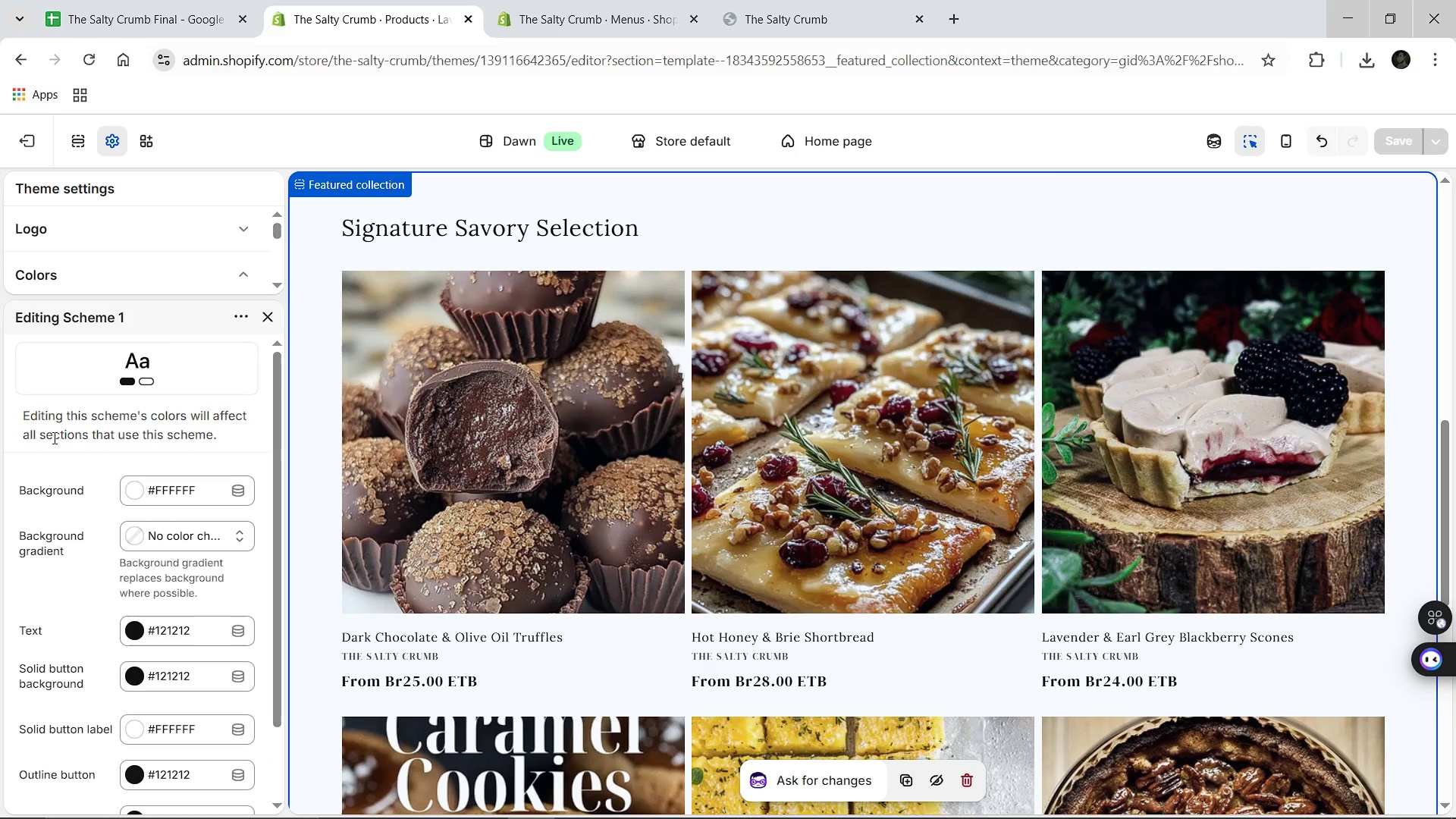 
wait(11.11)
 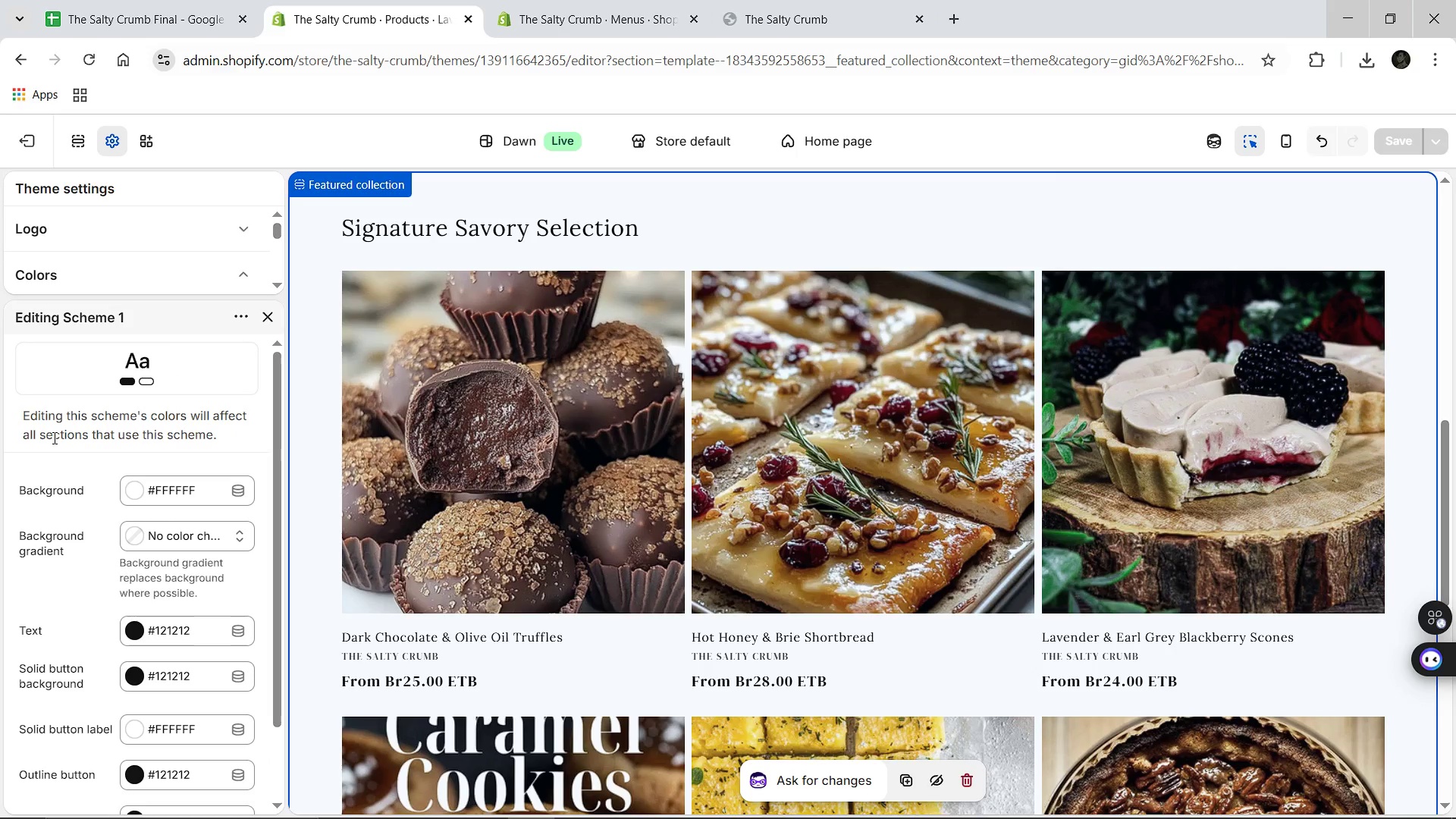 
left_click([193, 456])
 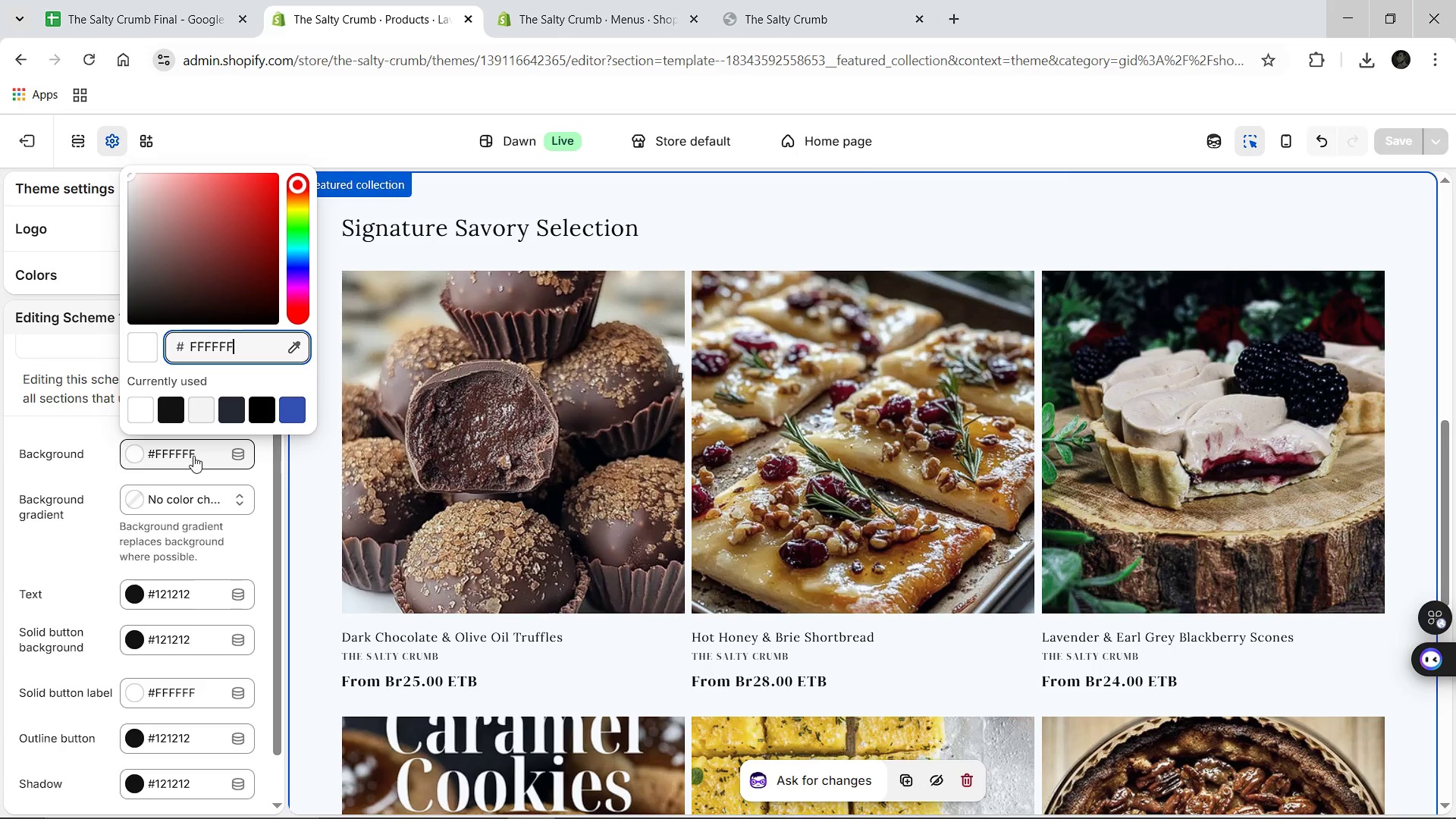 
key(Control+A)
 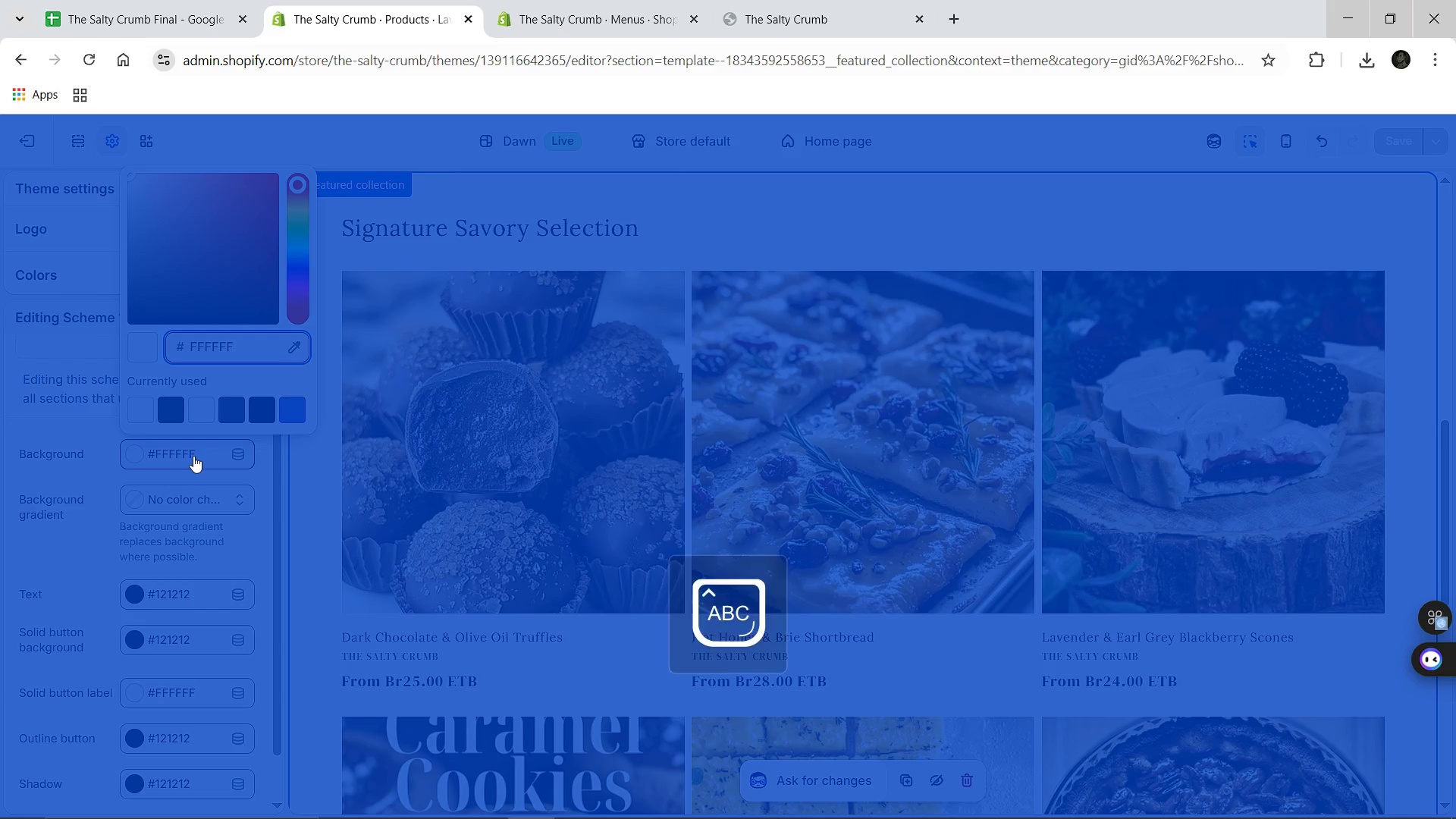 
key(CapsLock)
 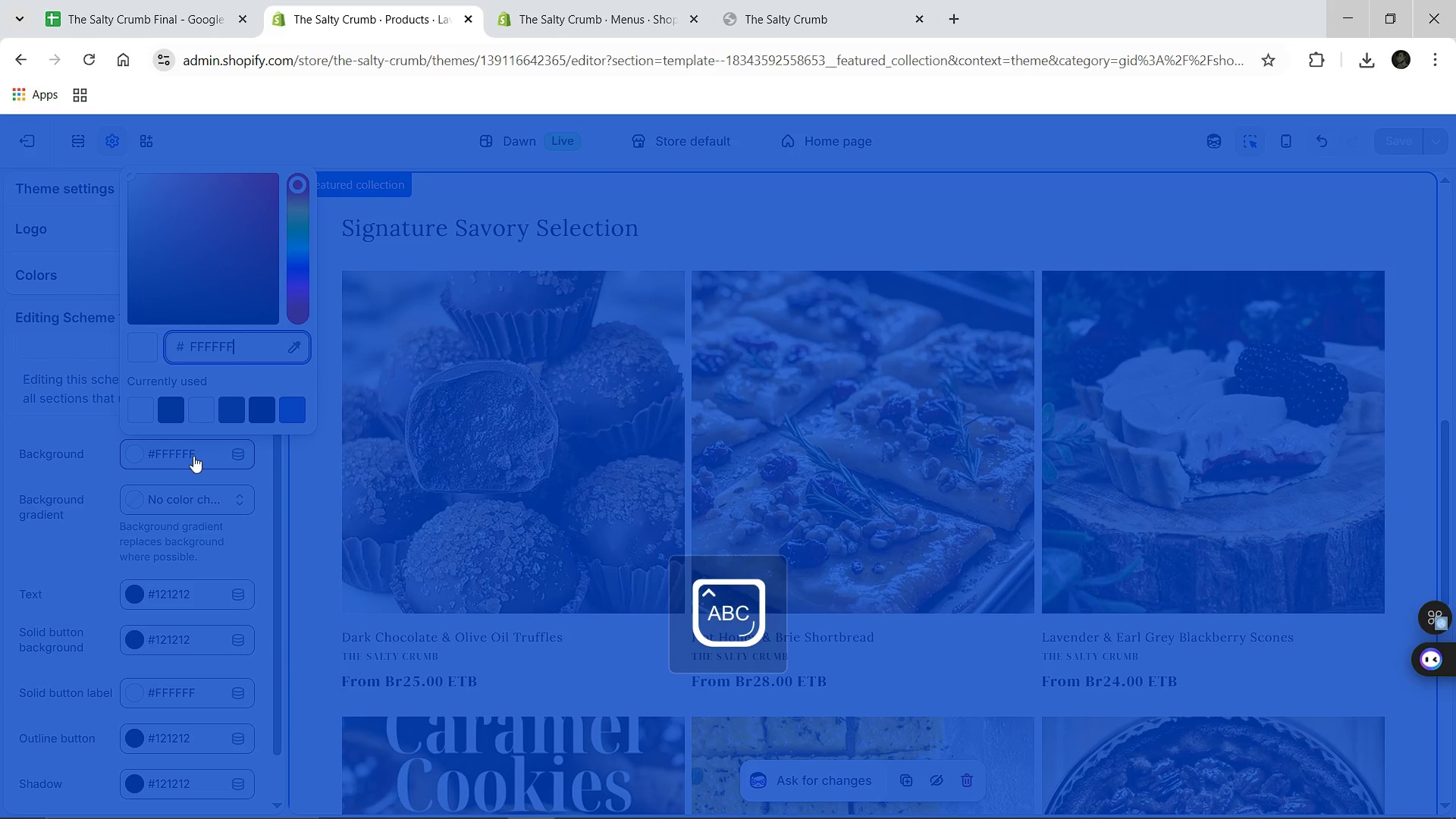 
left_click([193, 456])
 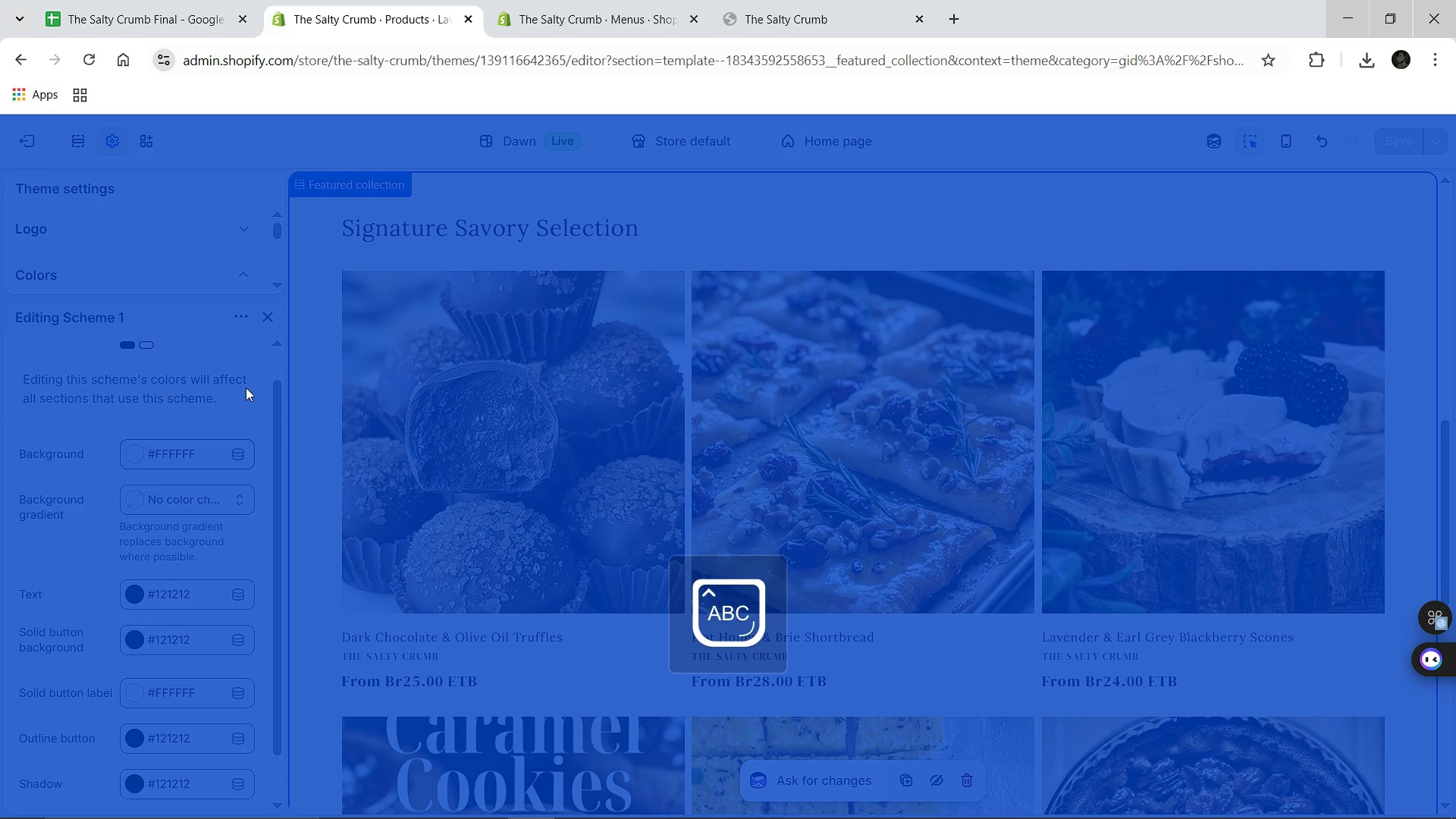 
left_click([246, 388])
 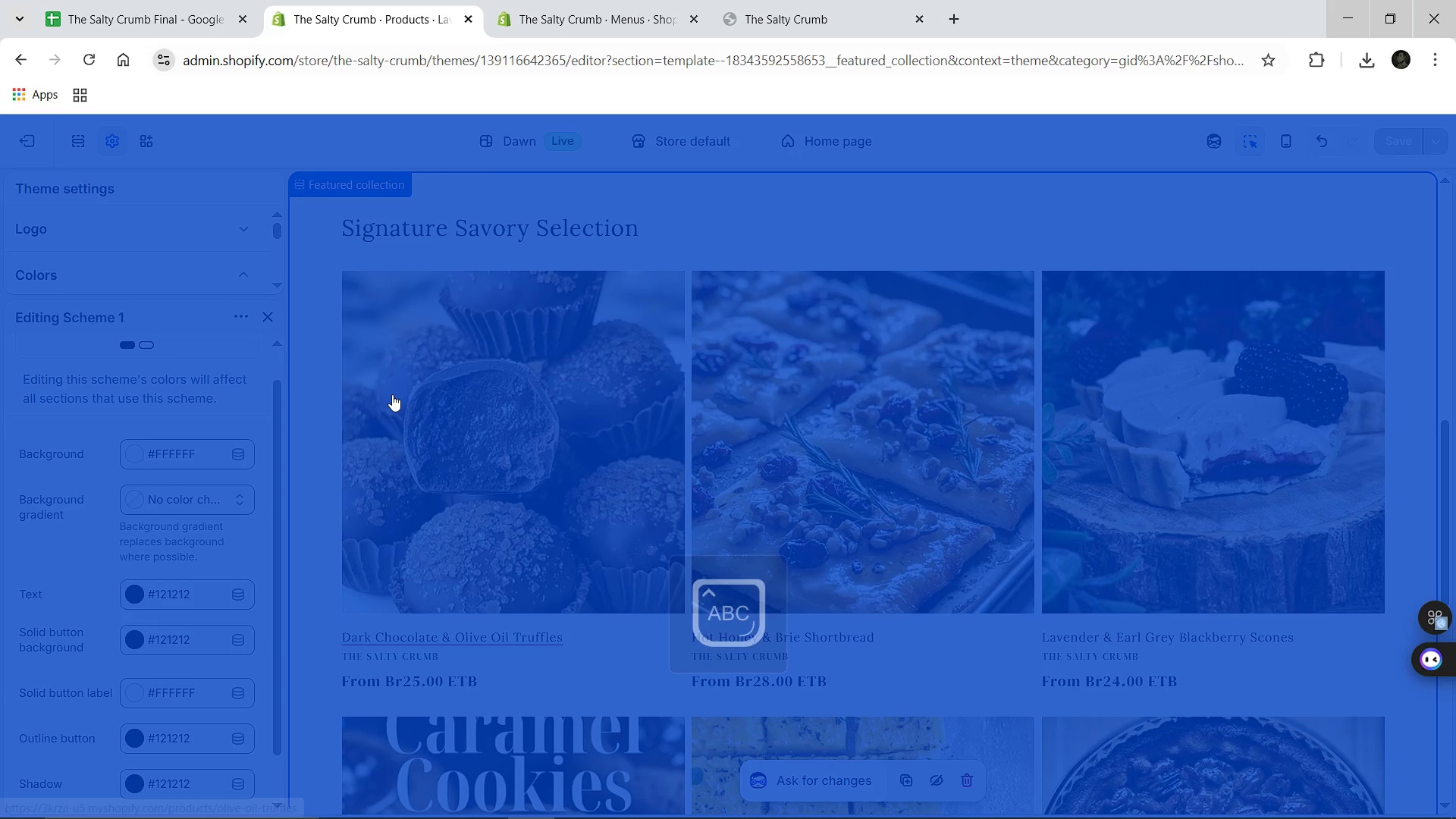 
left_click([392, 394])
 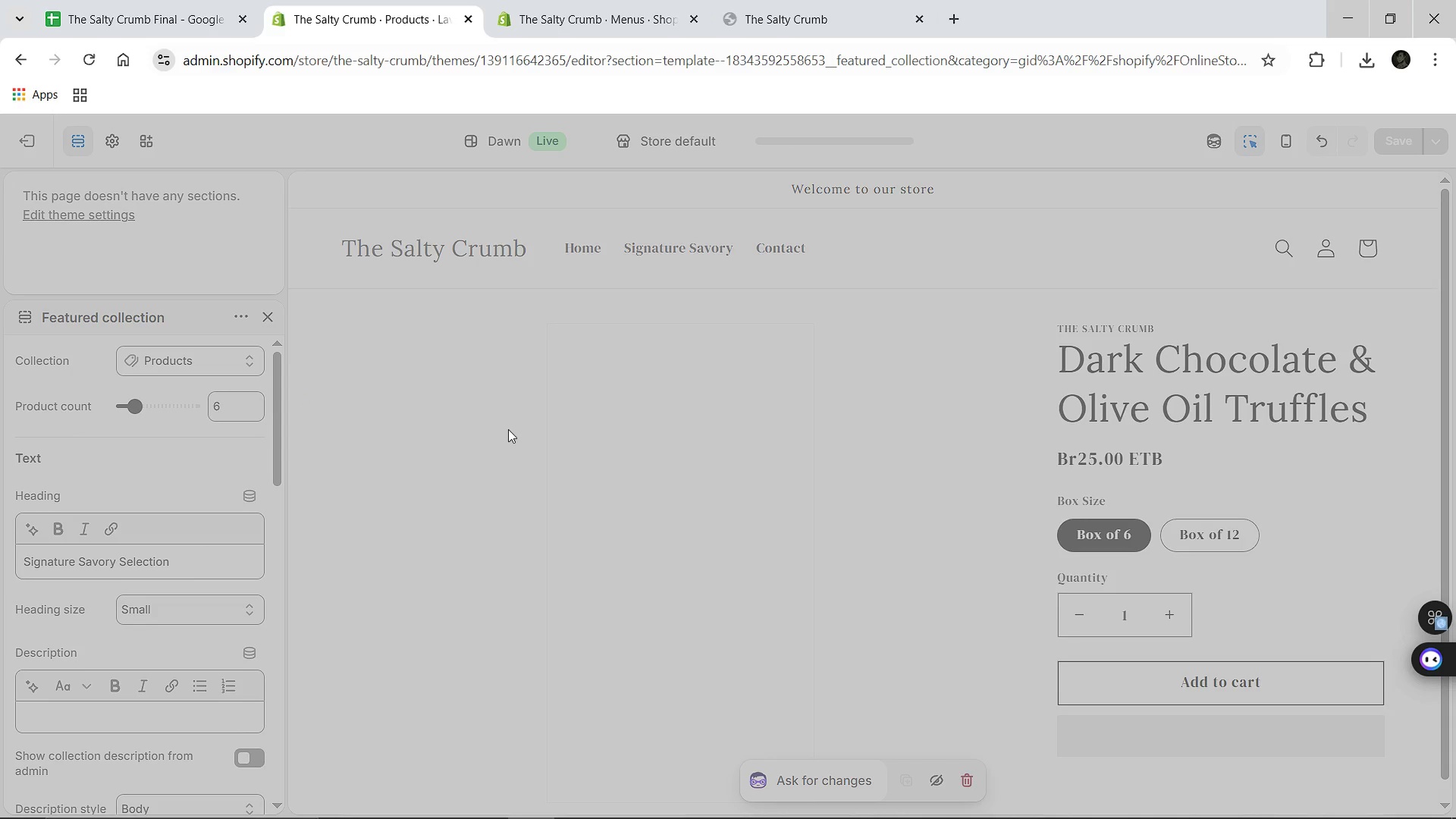 
wait(8.5)
 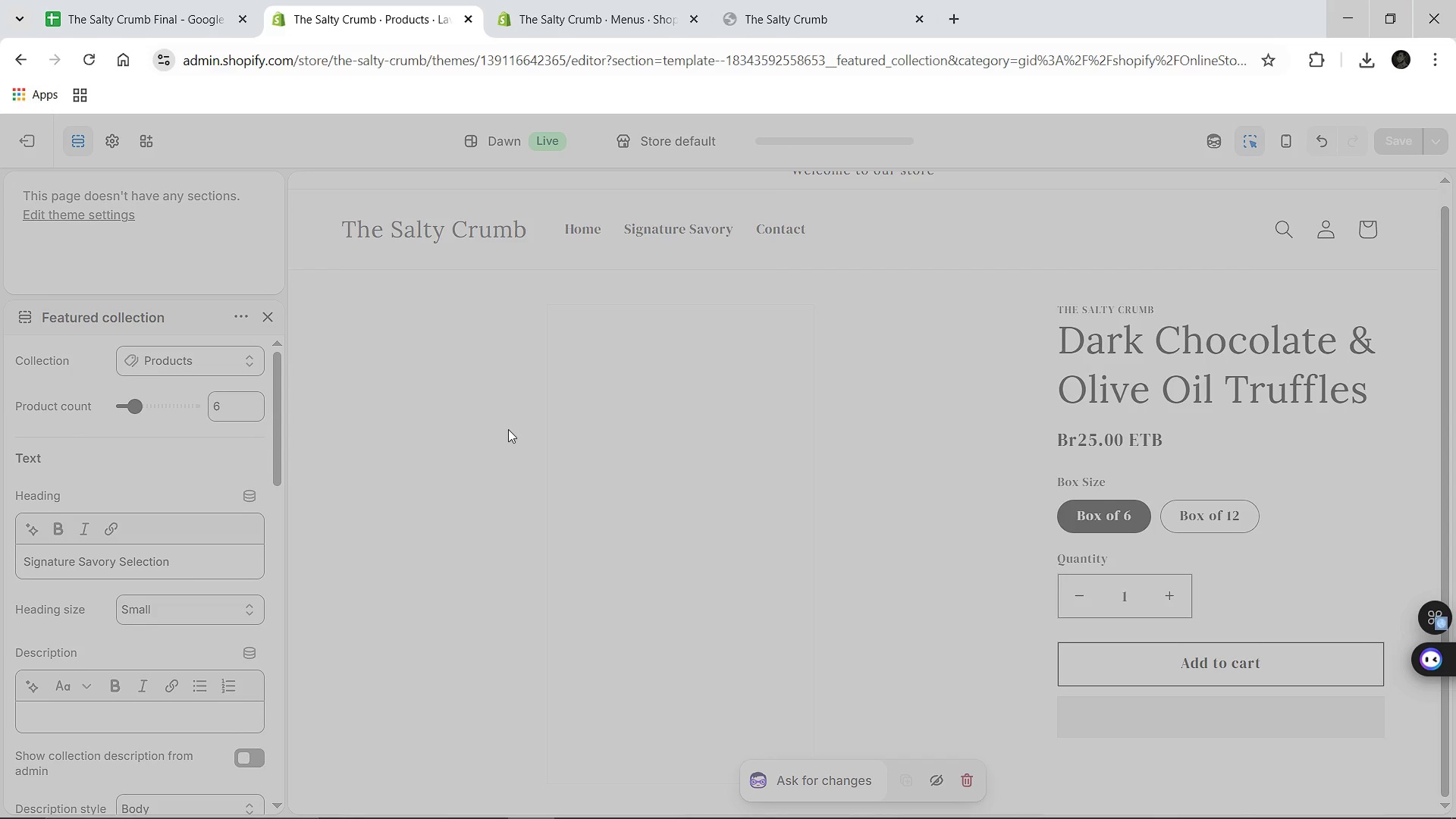 
key(Control+Z)
 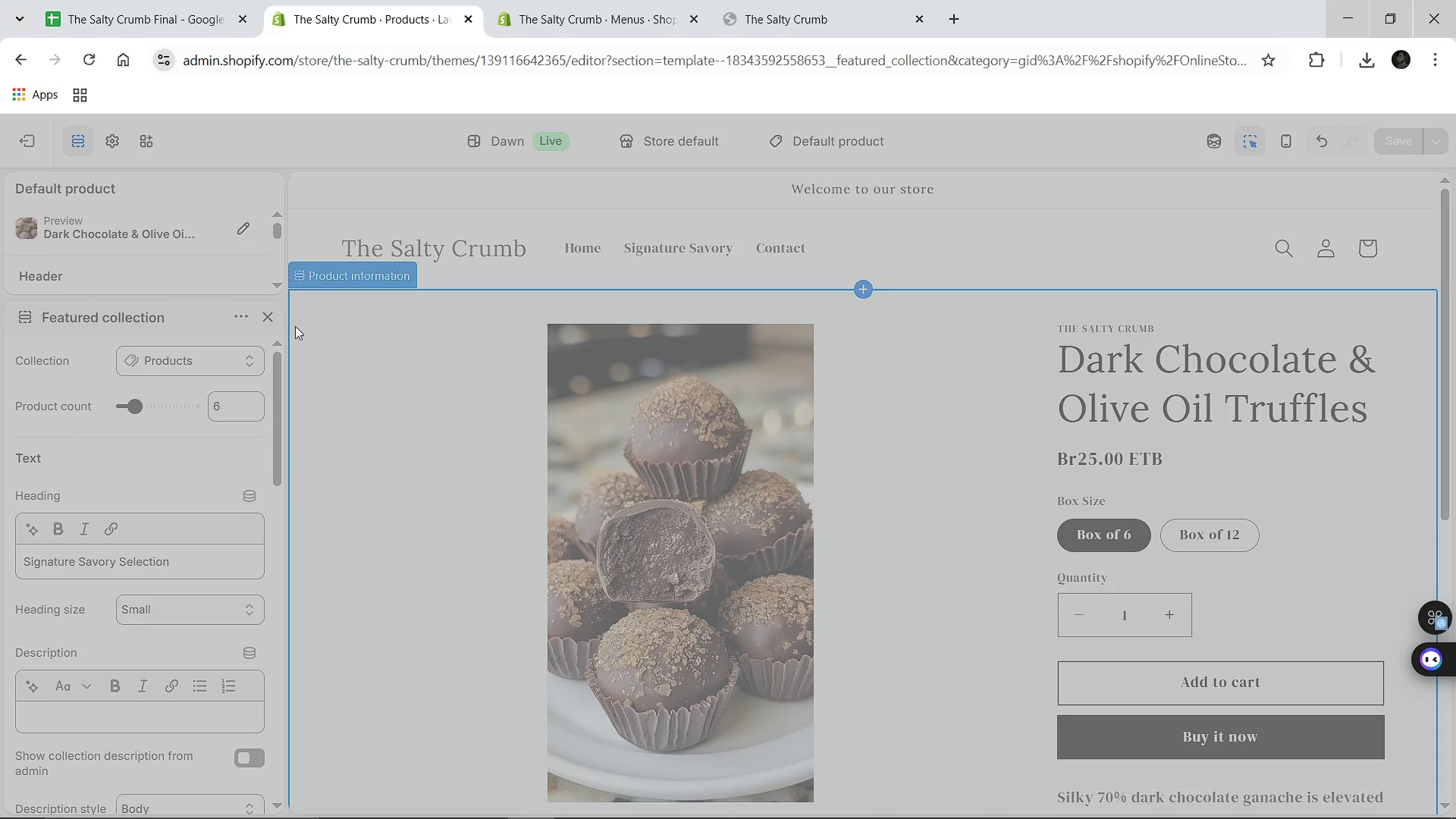 
key(Control+Z)
 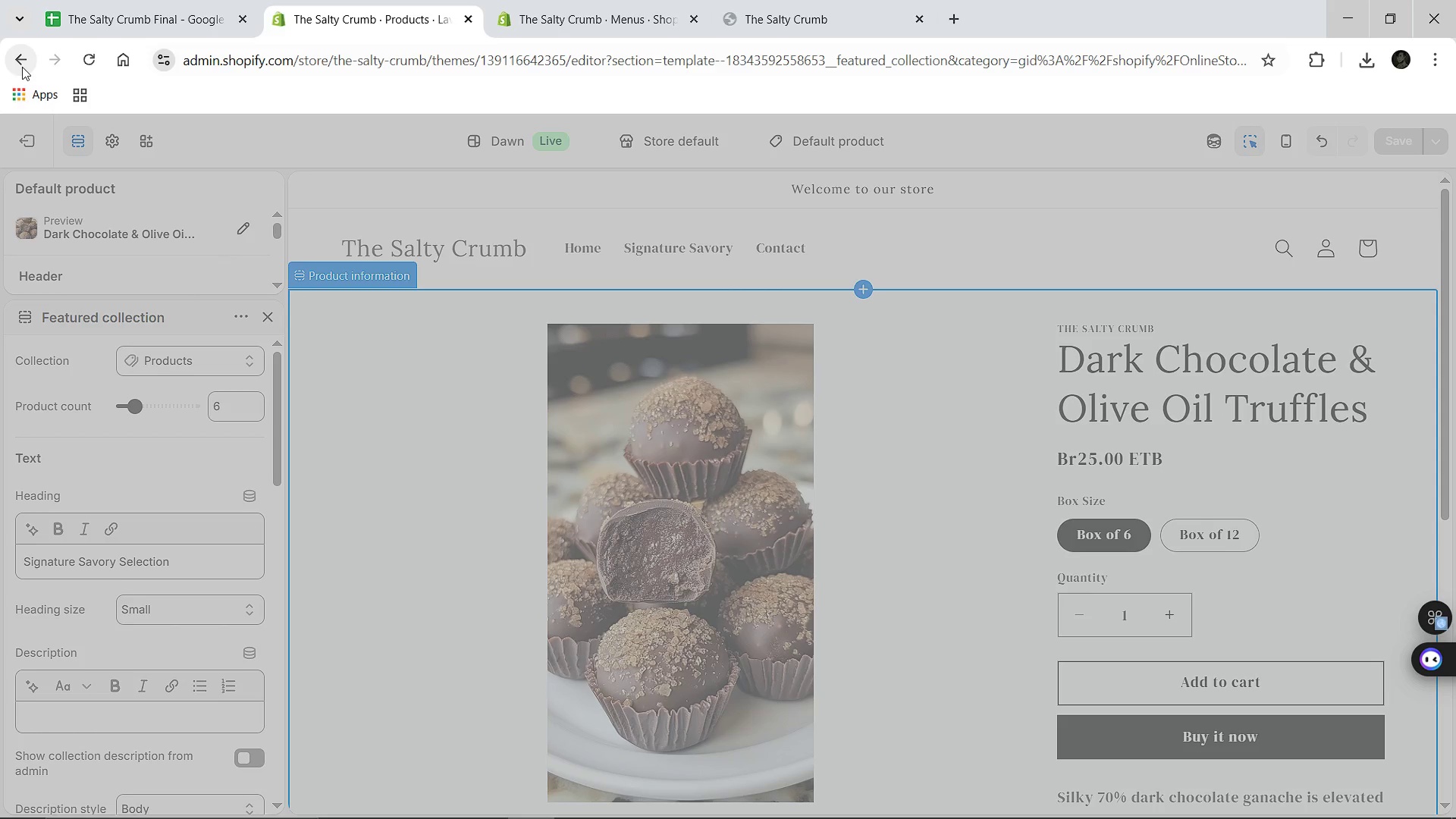 
left_click([197, 322])
 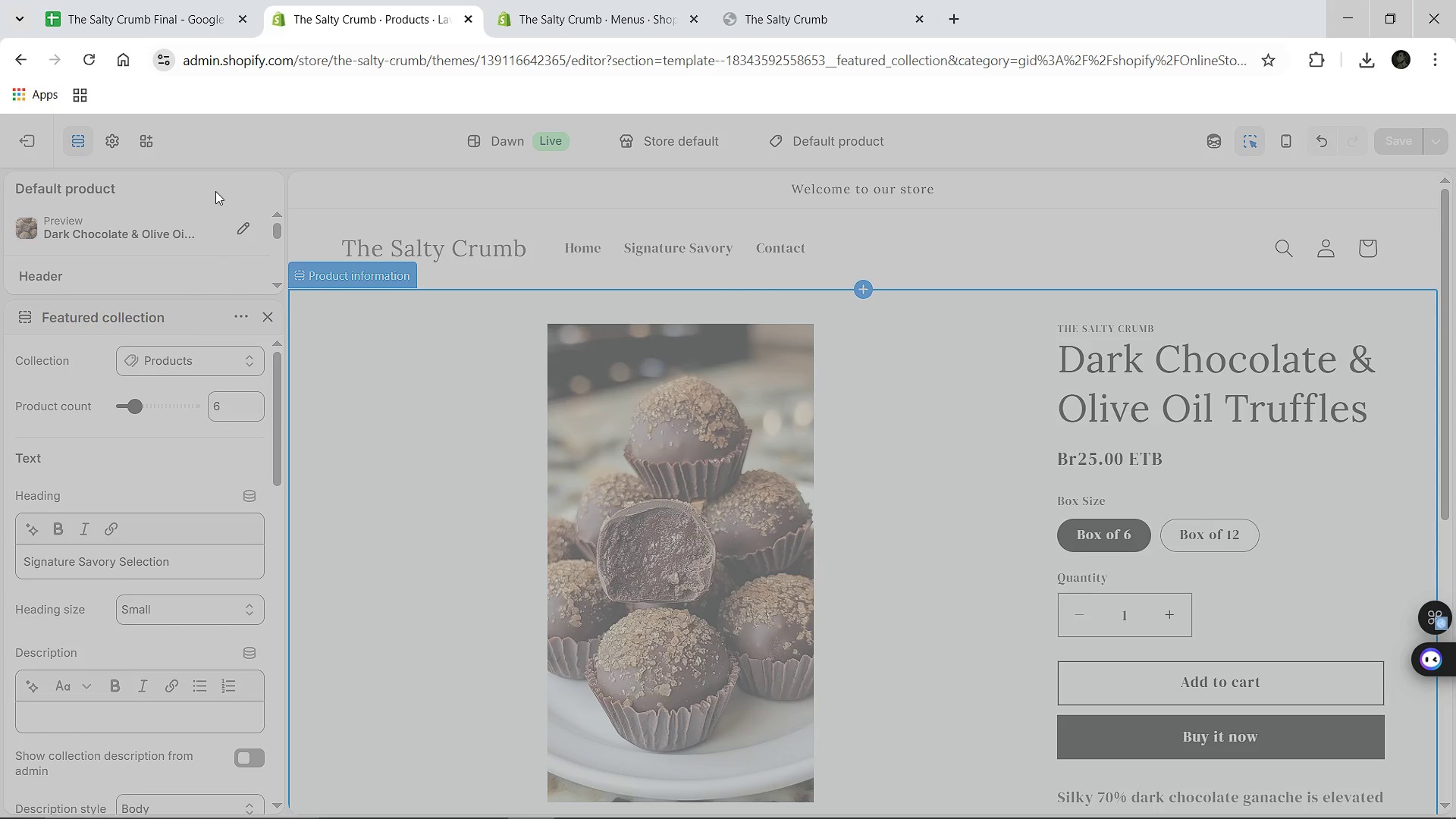 
left_click([215, 184])
 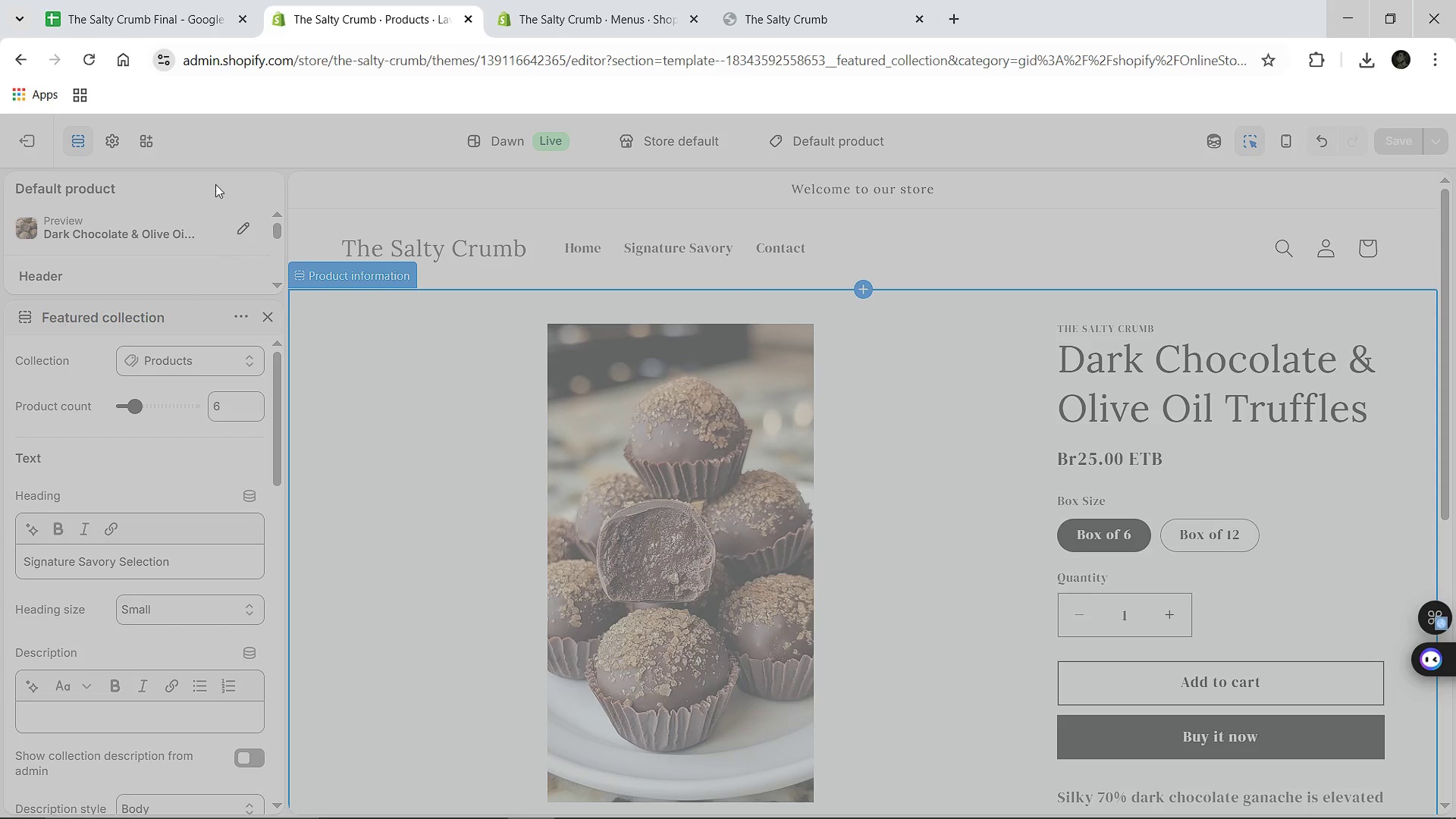 
left_click([215, 184])
 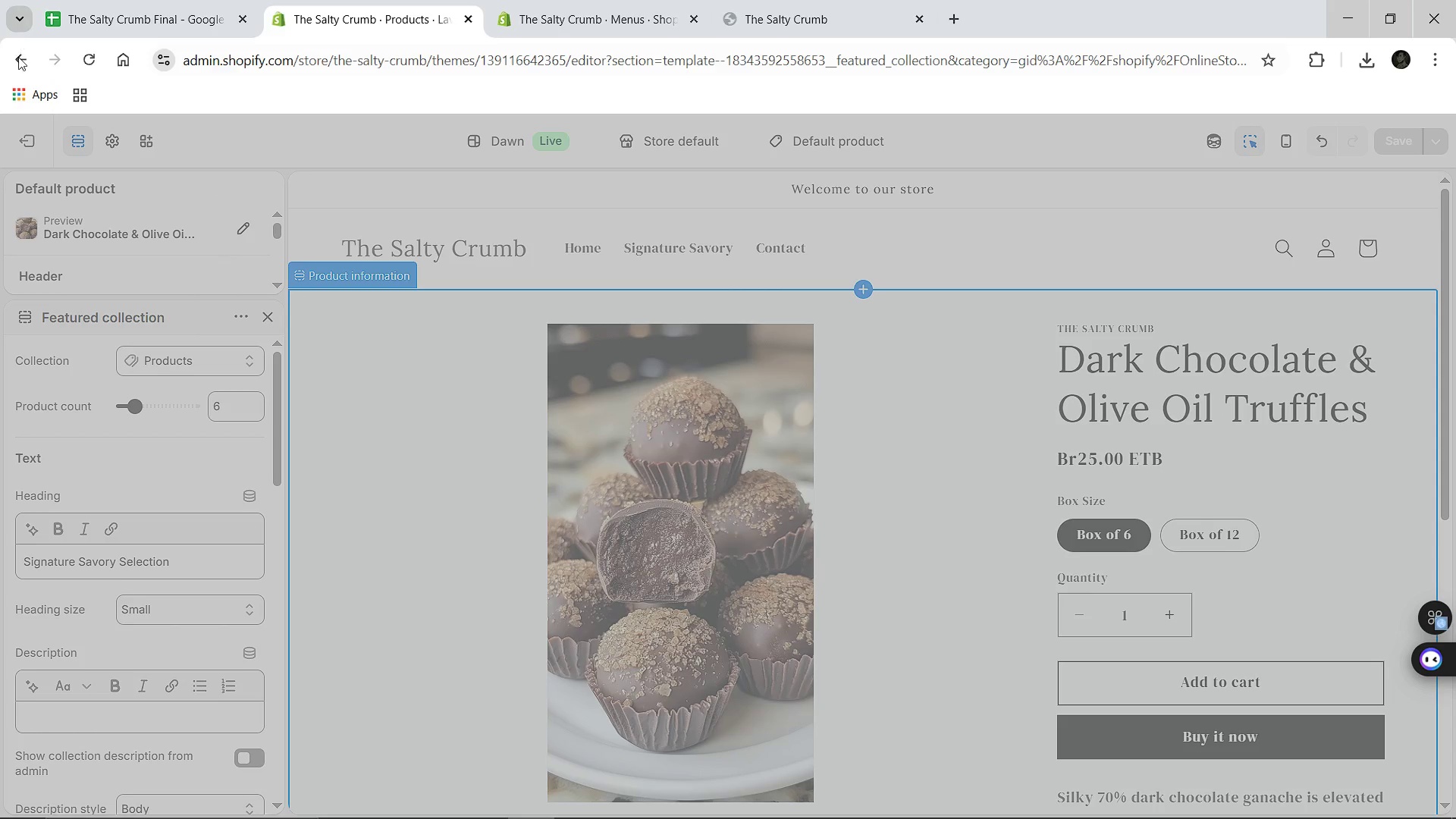 
left_click([20, 63])
 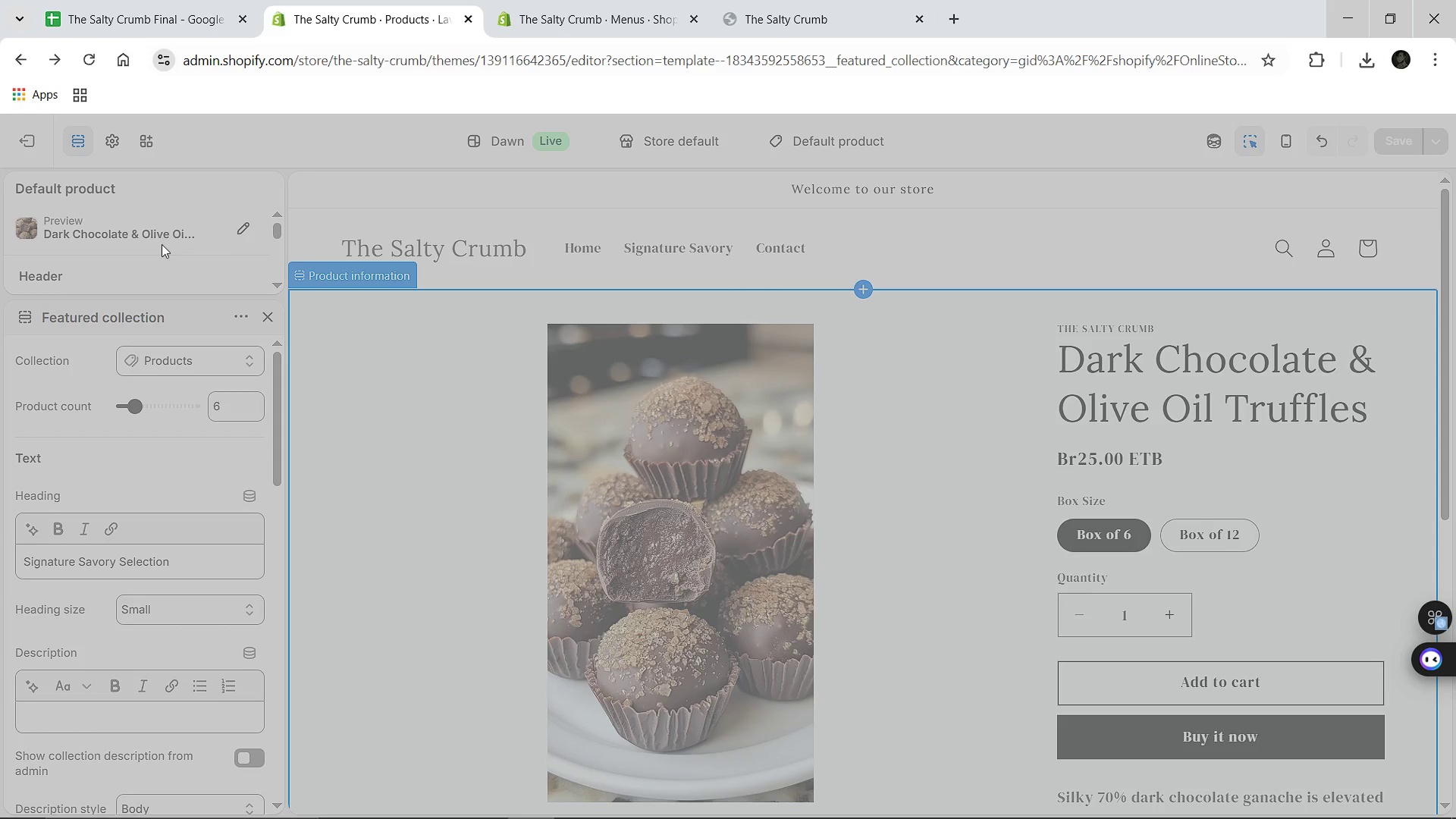 
wait(6.98)
 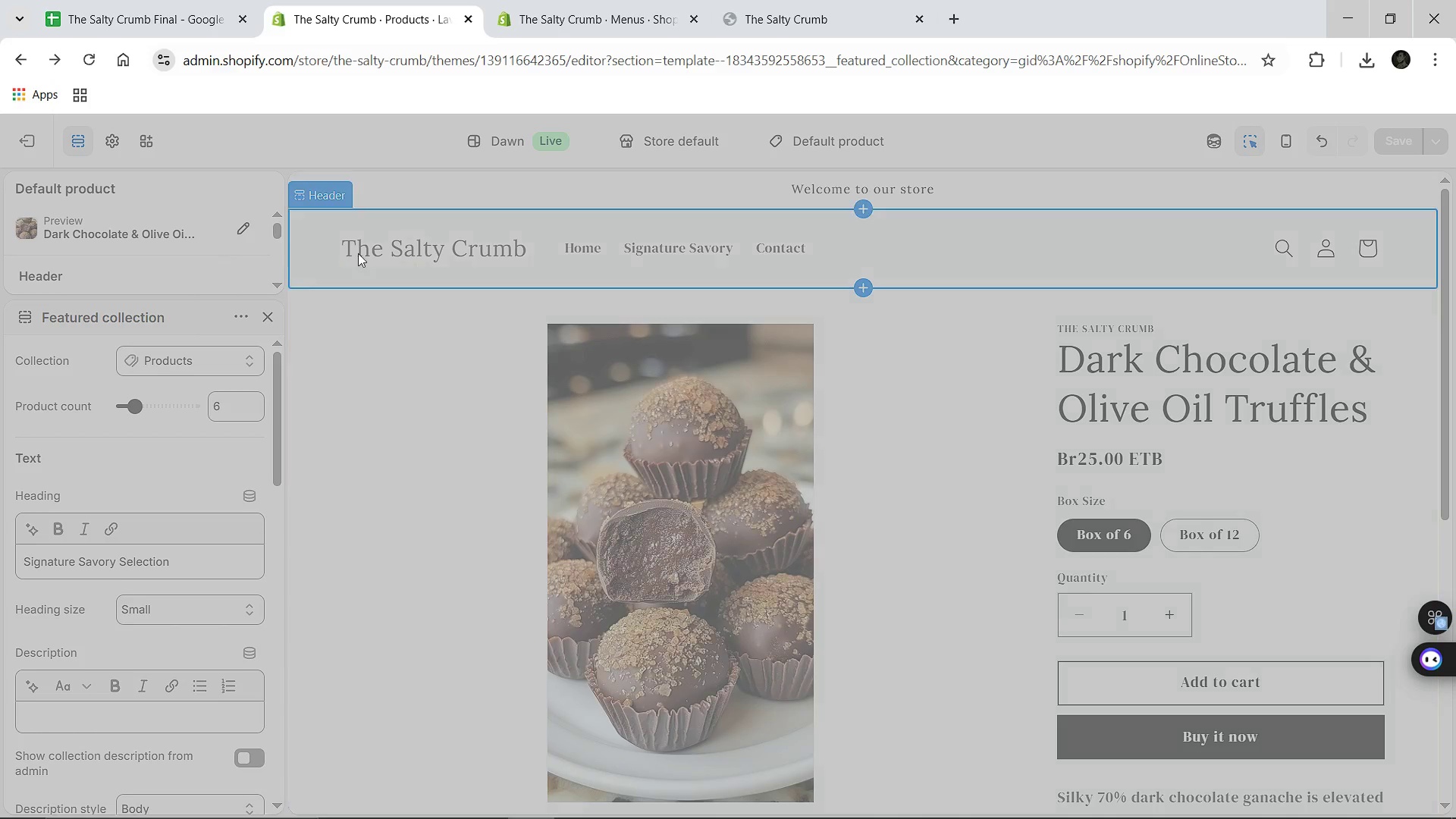 
left_click([98, 145])